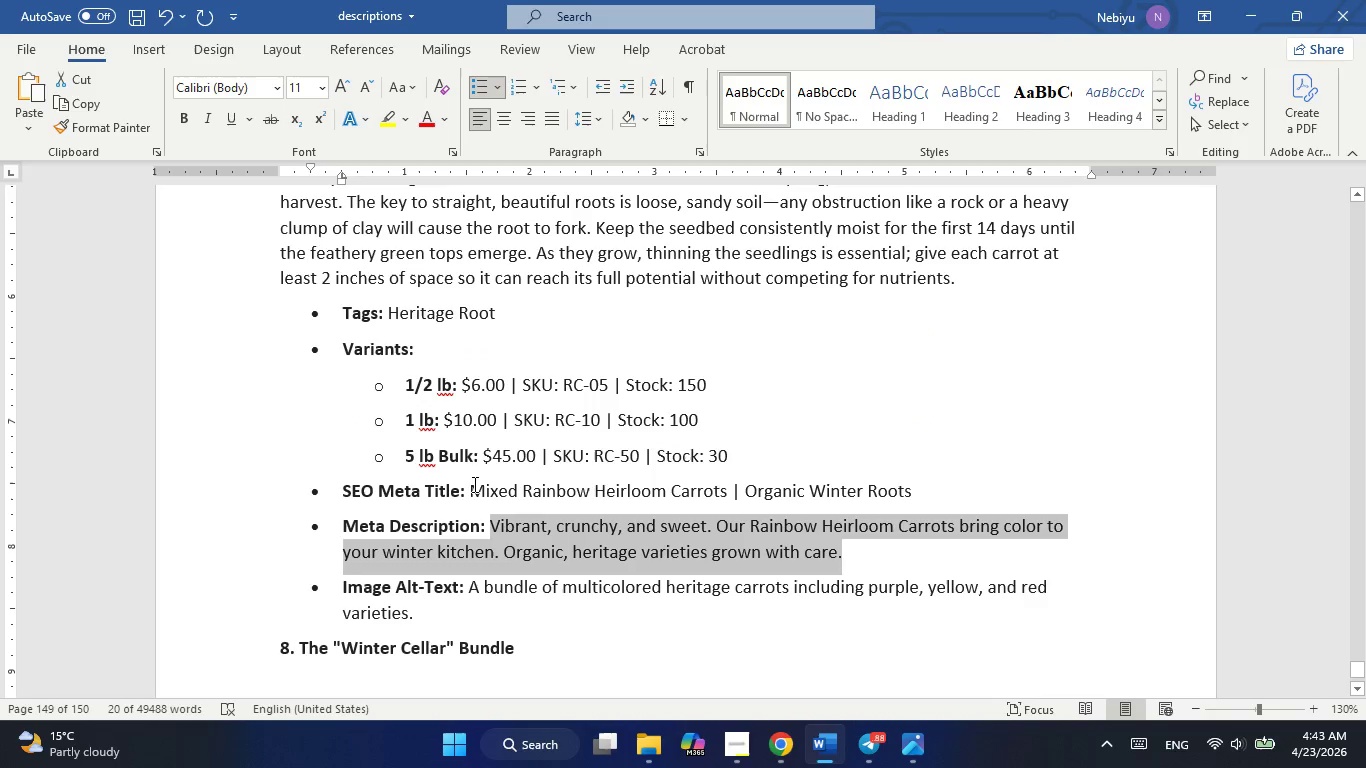 
left_click_drag(start_coordinate=[474, 488], to_coordinate=[935, 483])
 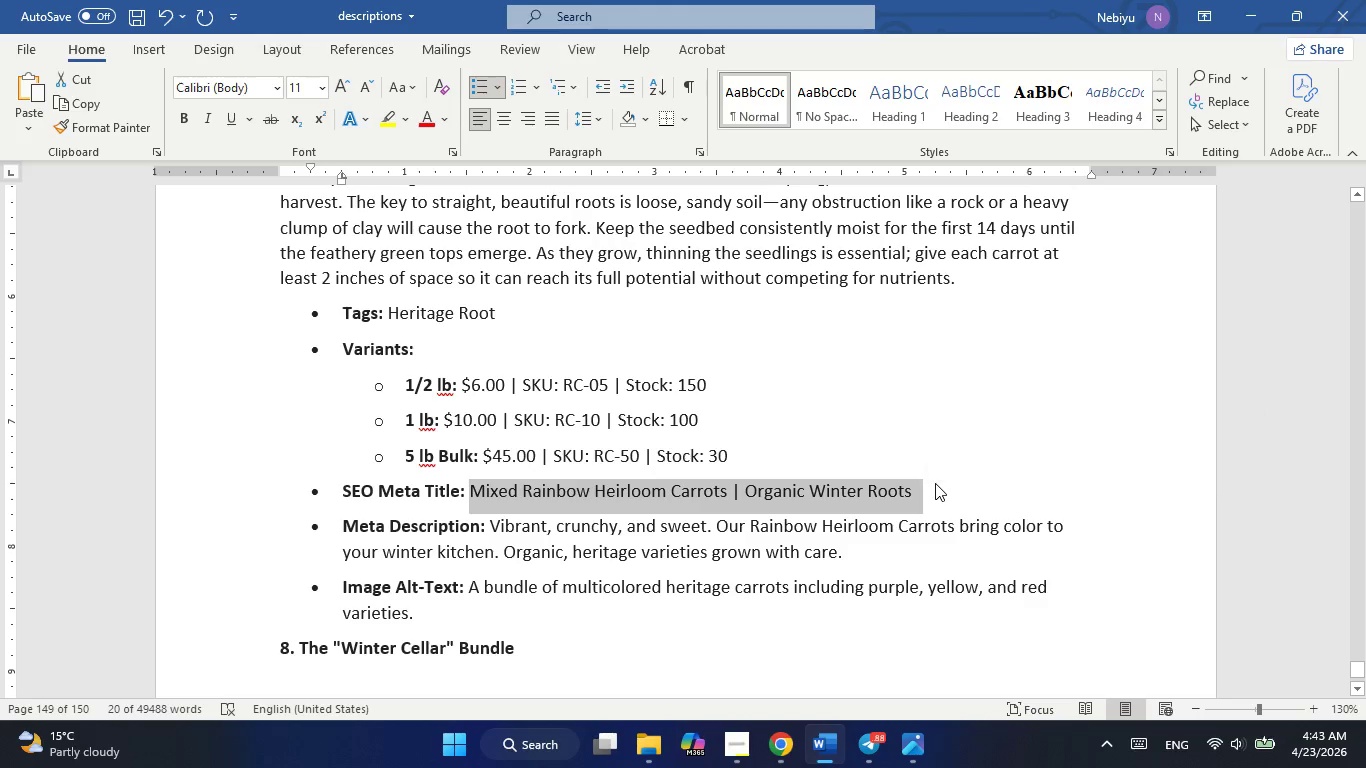 
key(Control+C)
 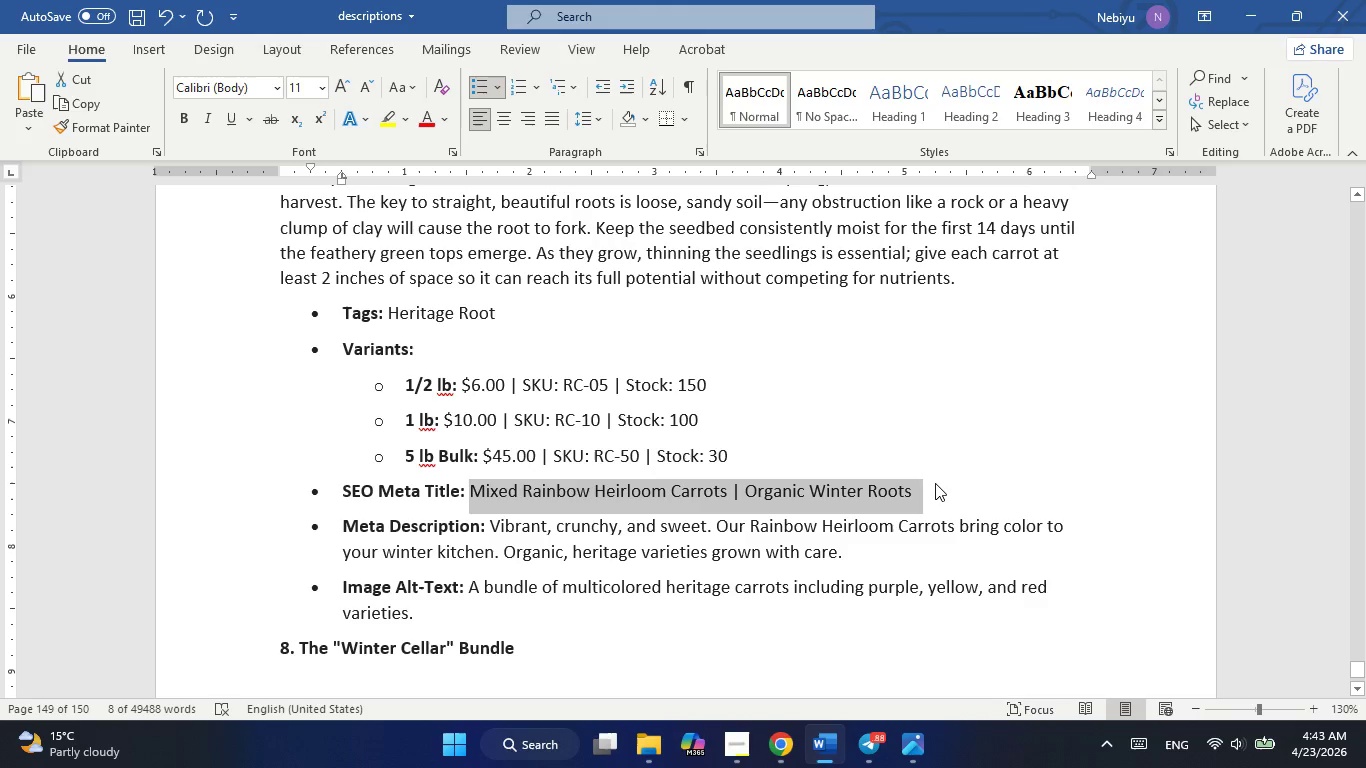 
key(Alt+AltLeft)
 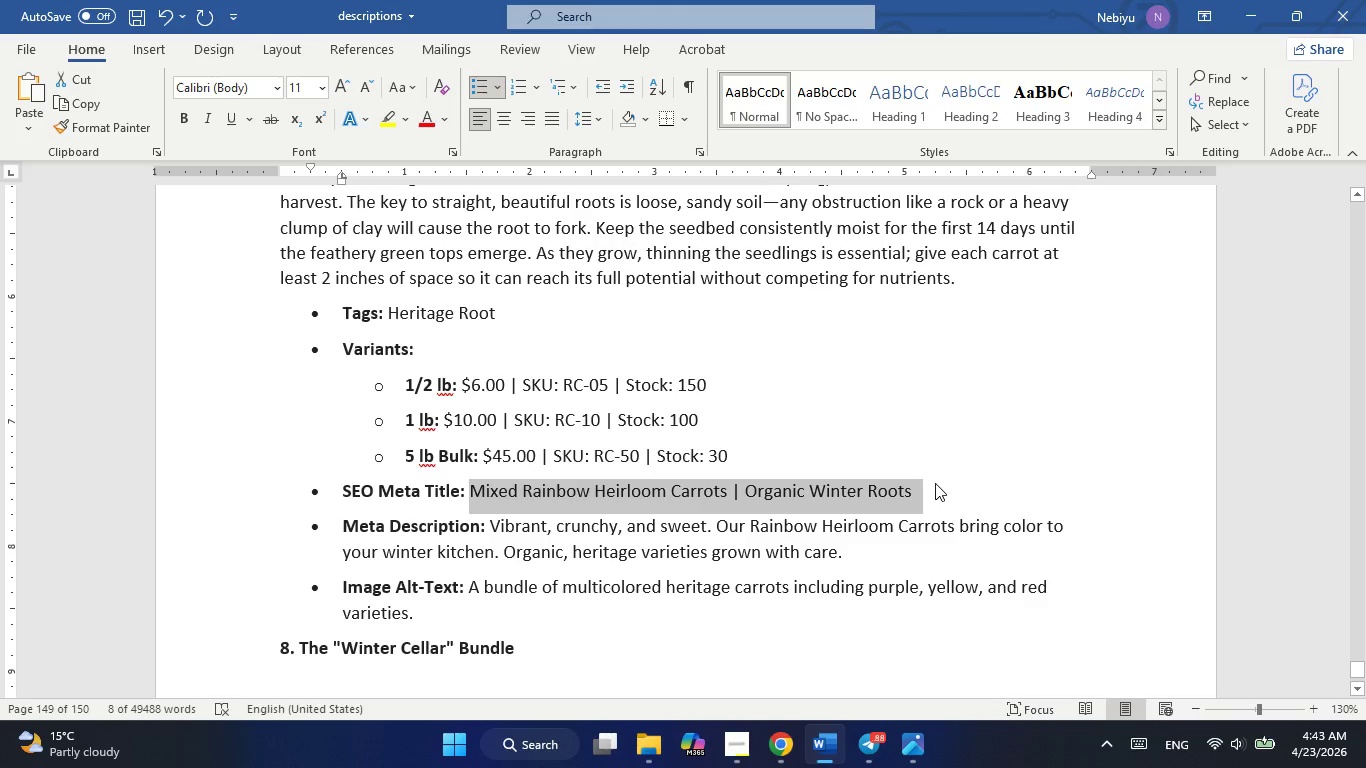 
key(Alt+Tab)
 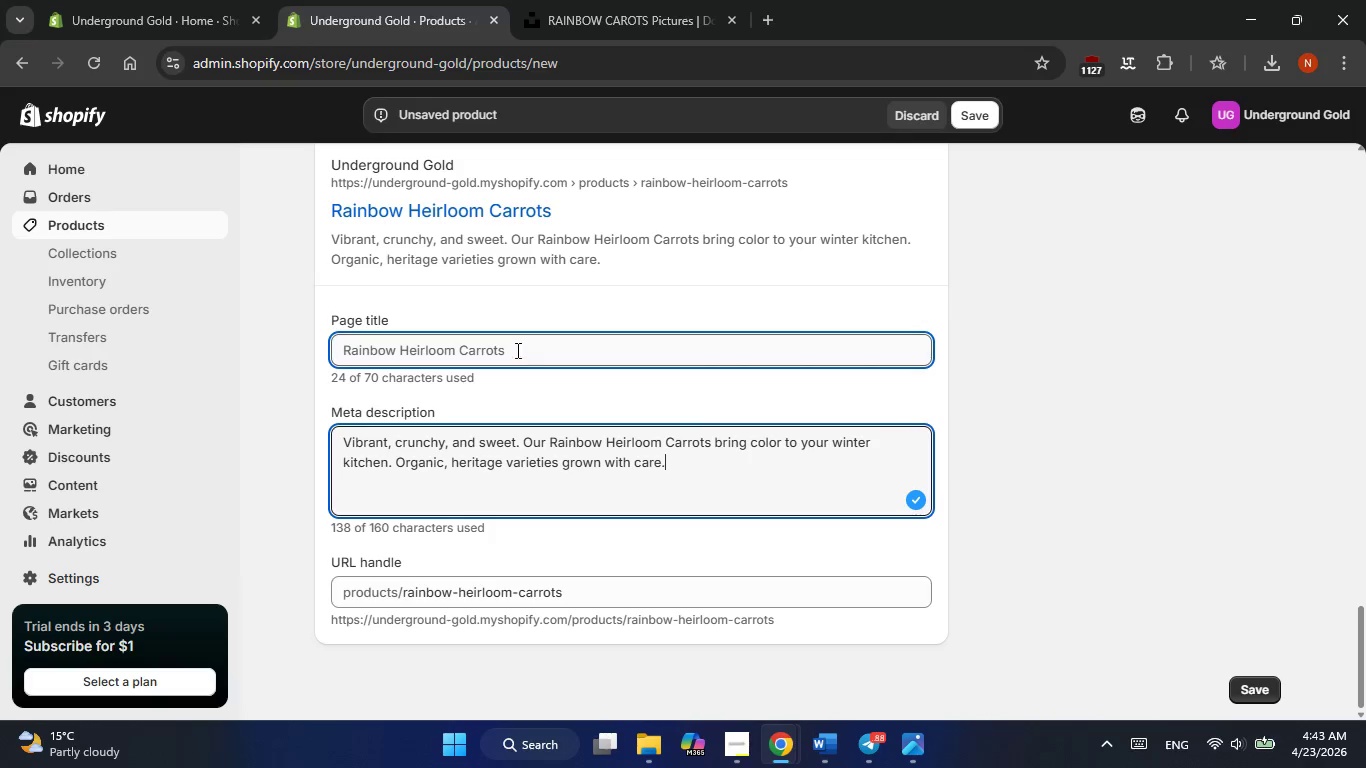 
double_click([514, 348])
 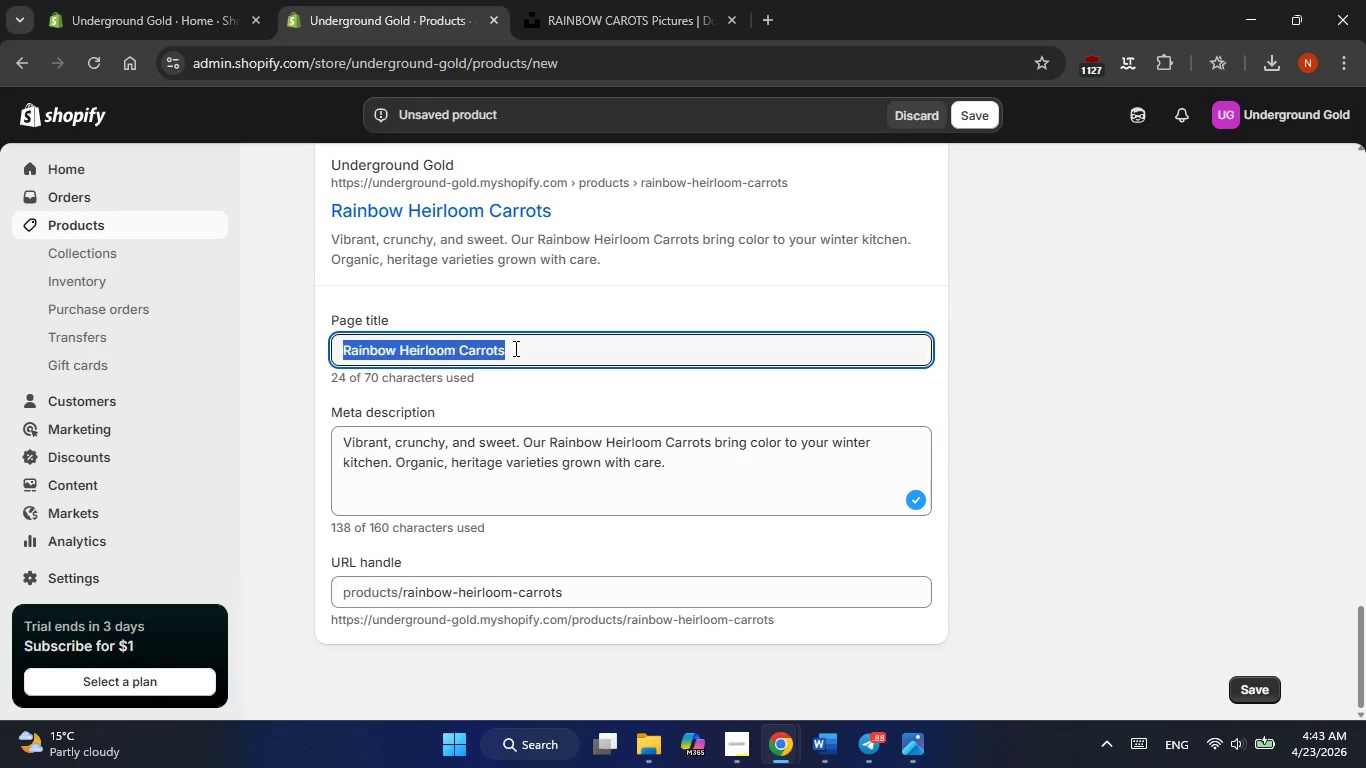 
triple_click([514, 348])
 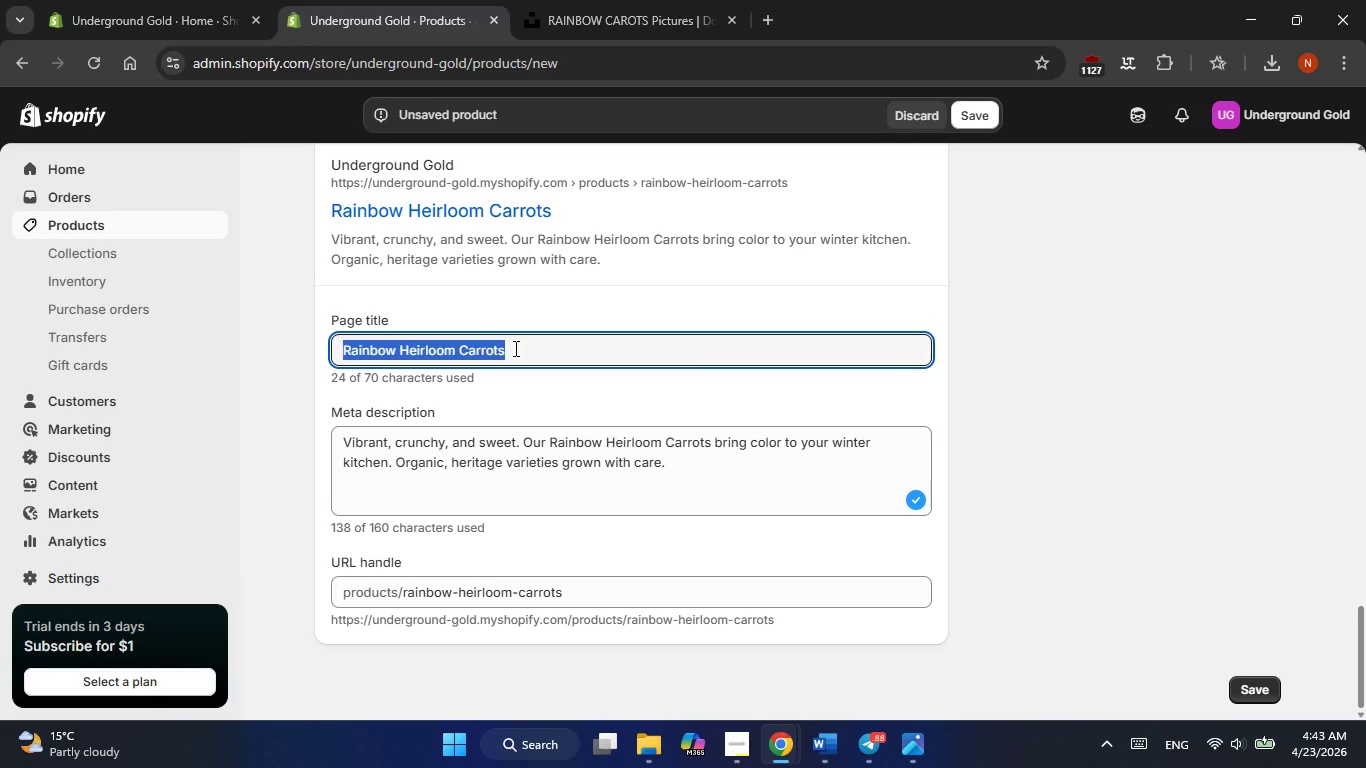 
key(Control+V)
 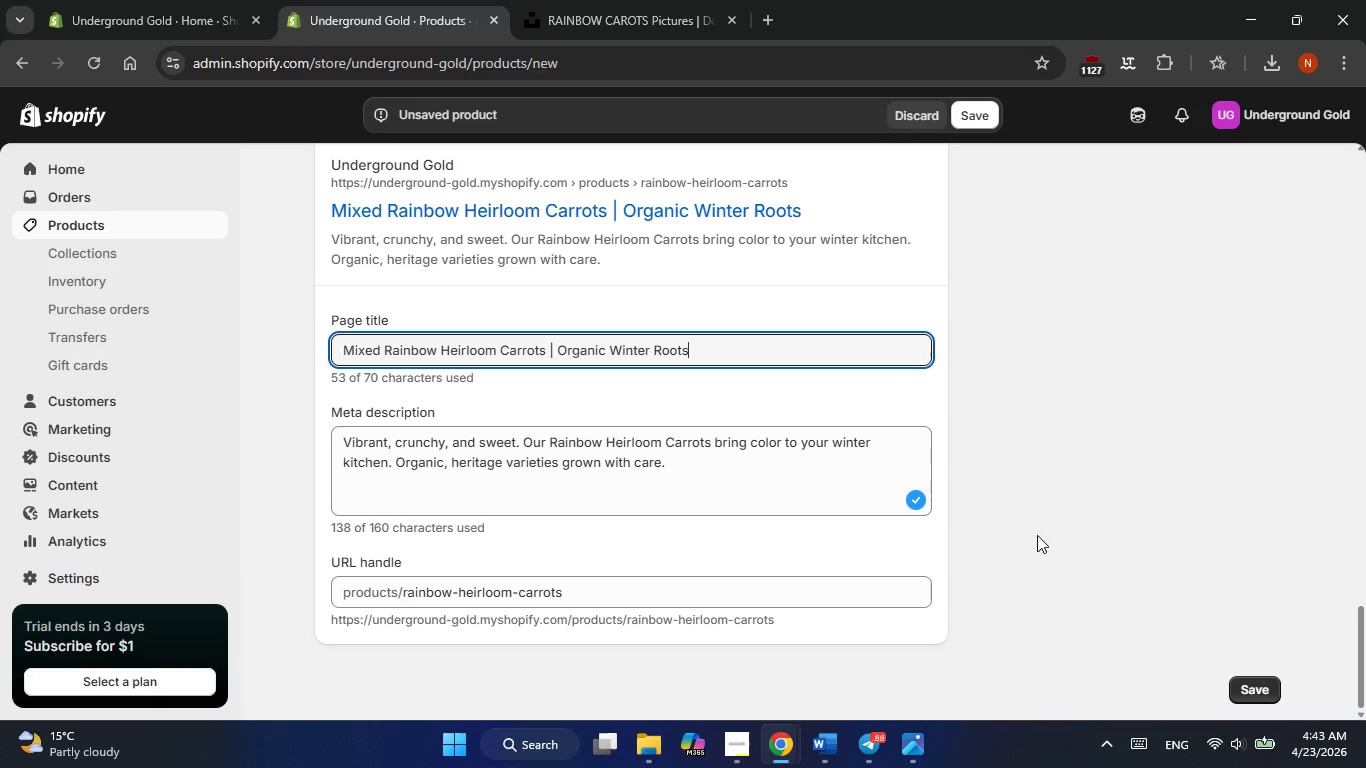 
left_click([1046, 538])
 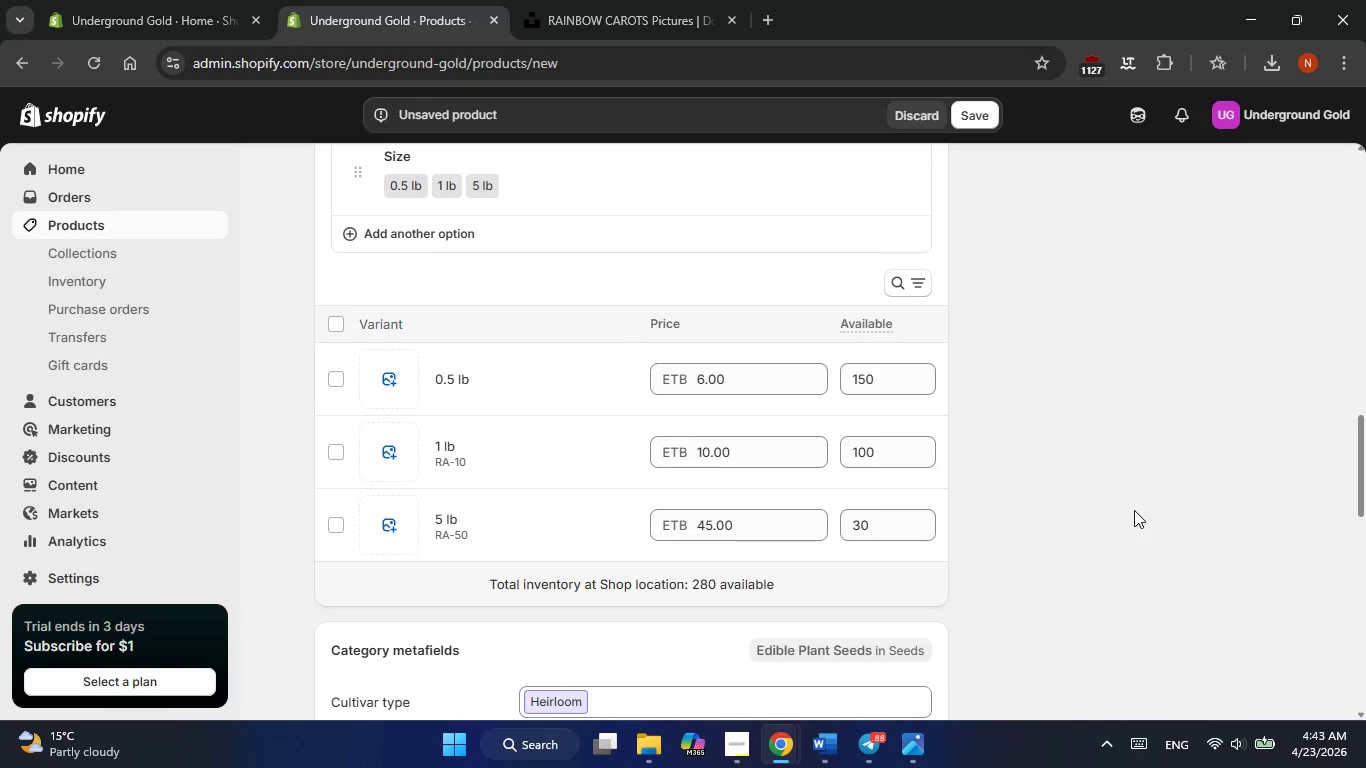 
wait(8.5)
 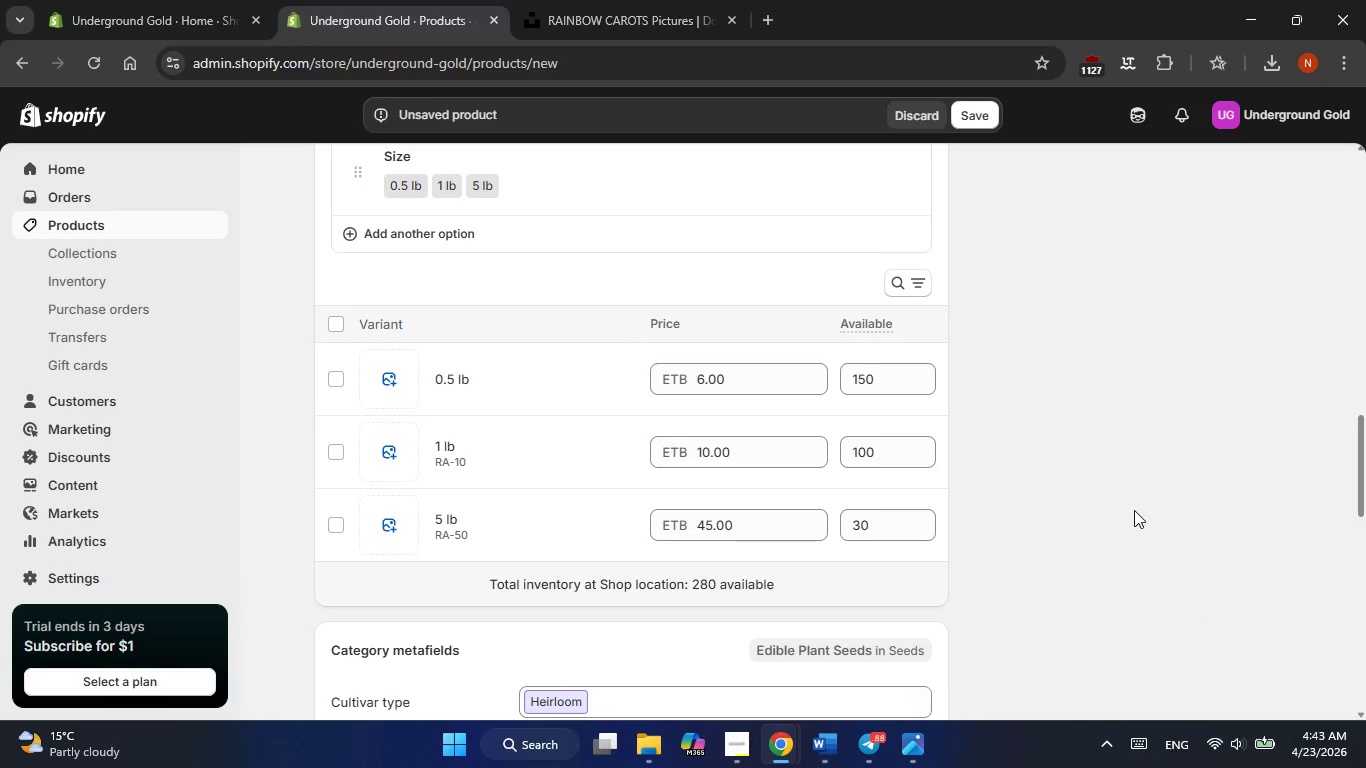 
left_click([552, 389])
 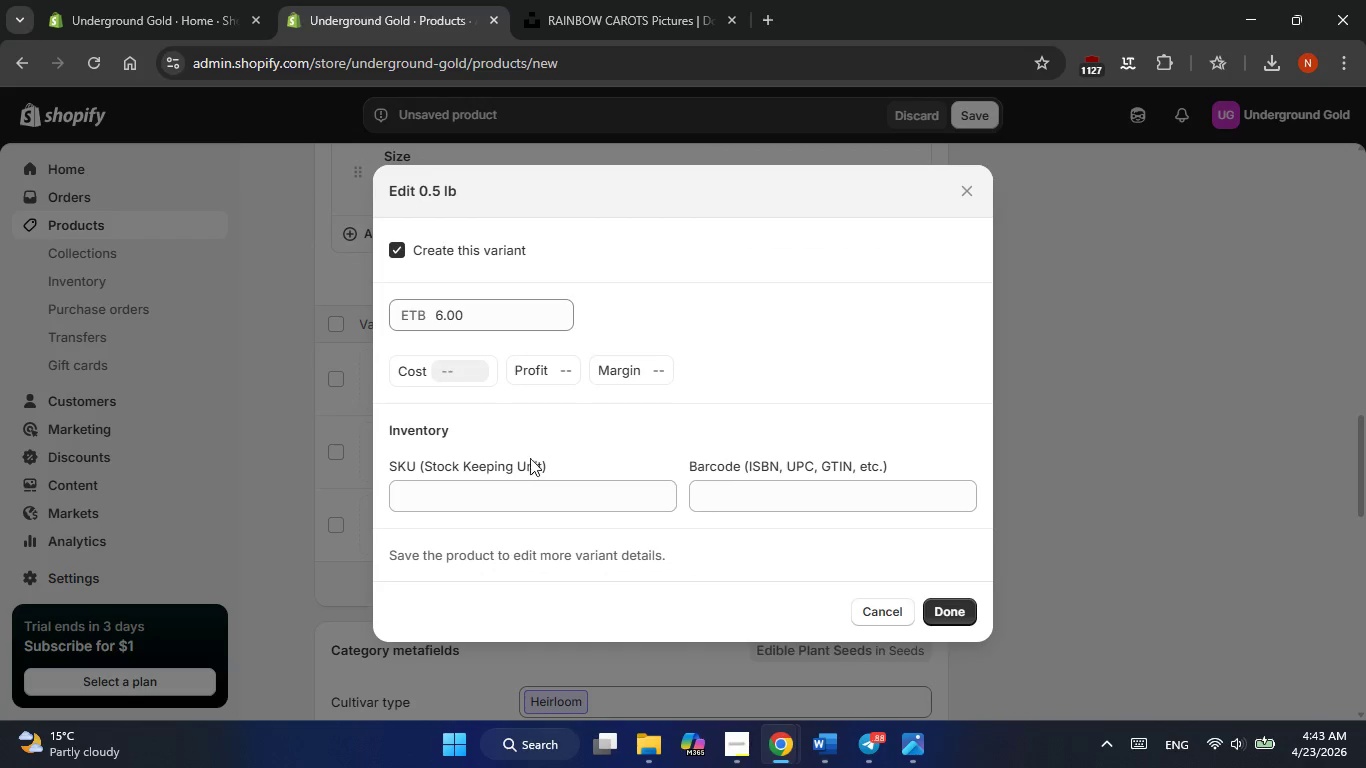 
left_click([522, 485])
 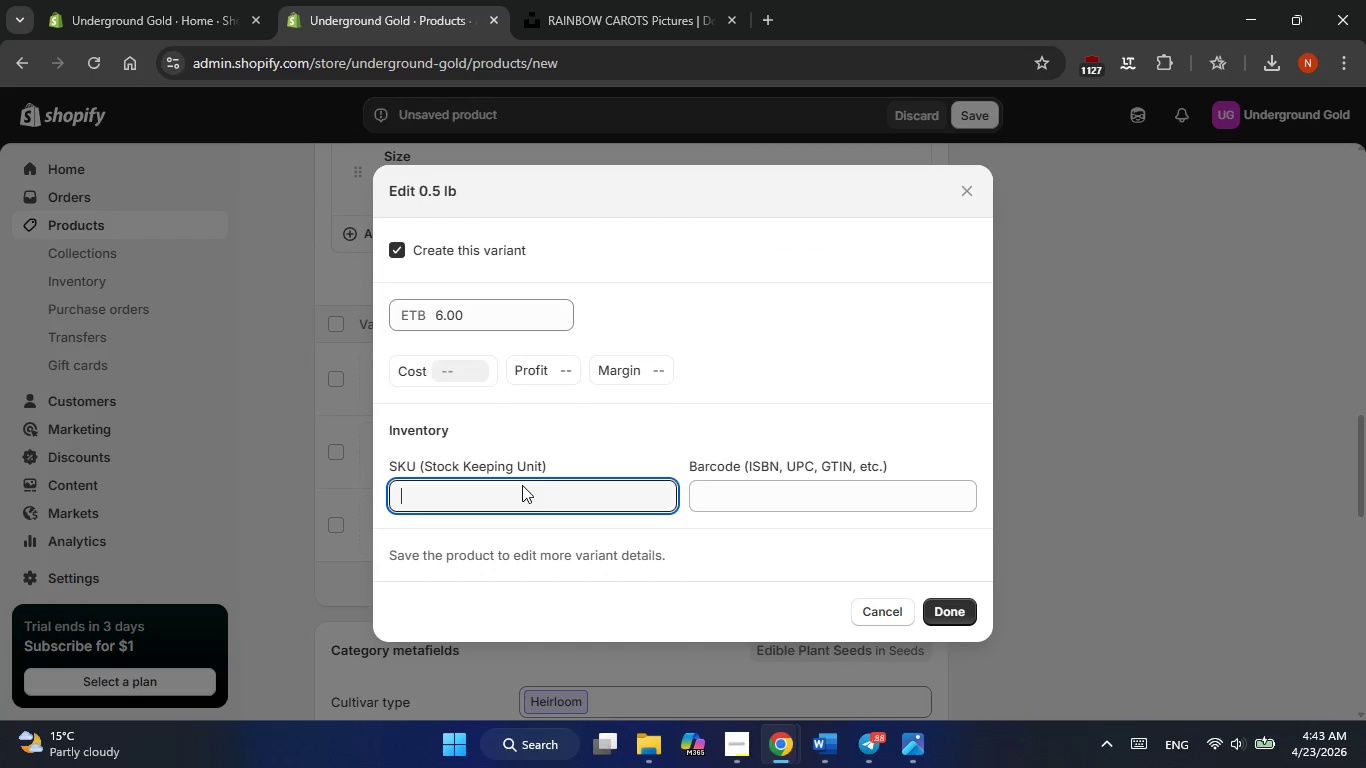 
type(RA-05)
 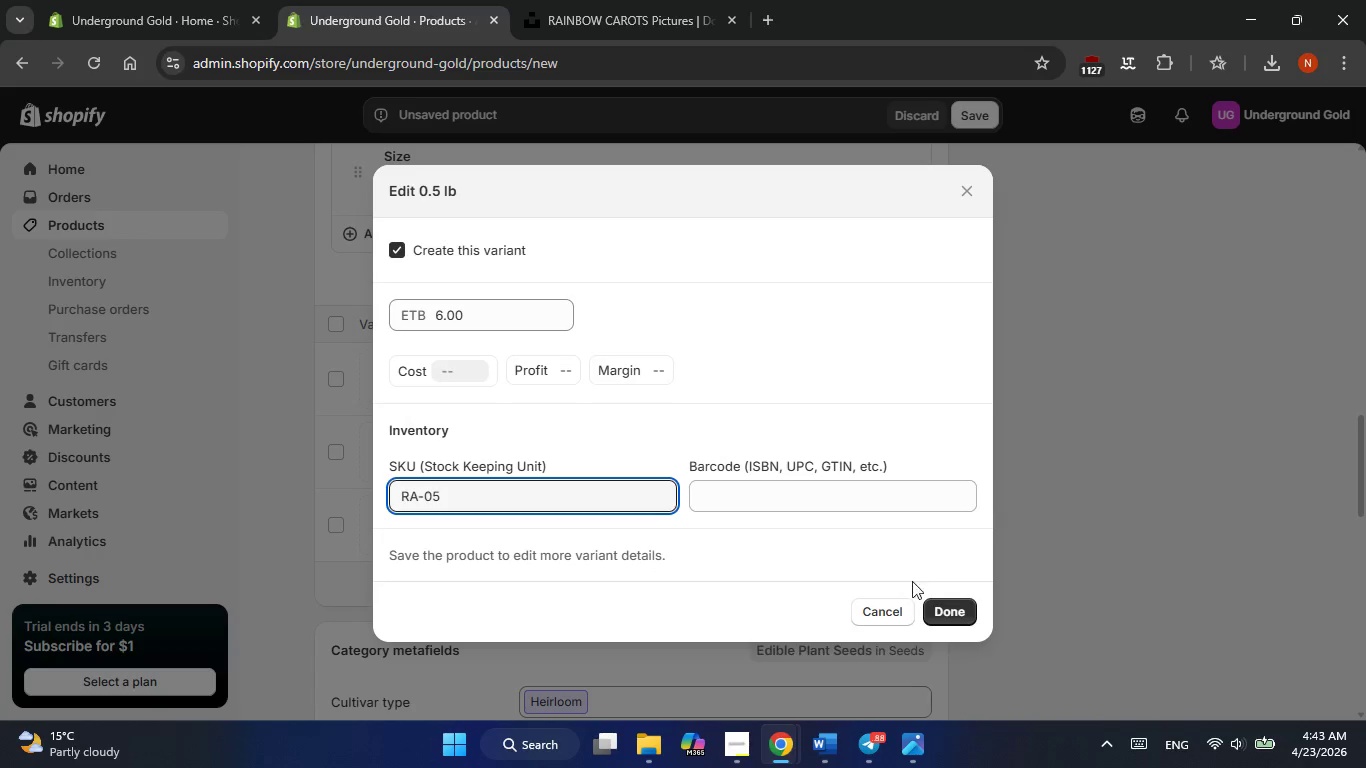 
left_click([944, 611])
 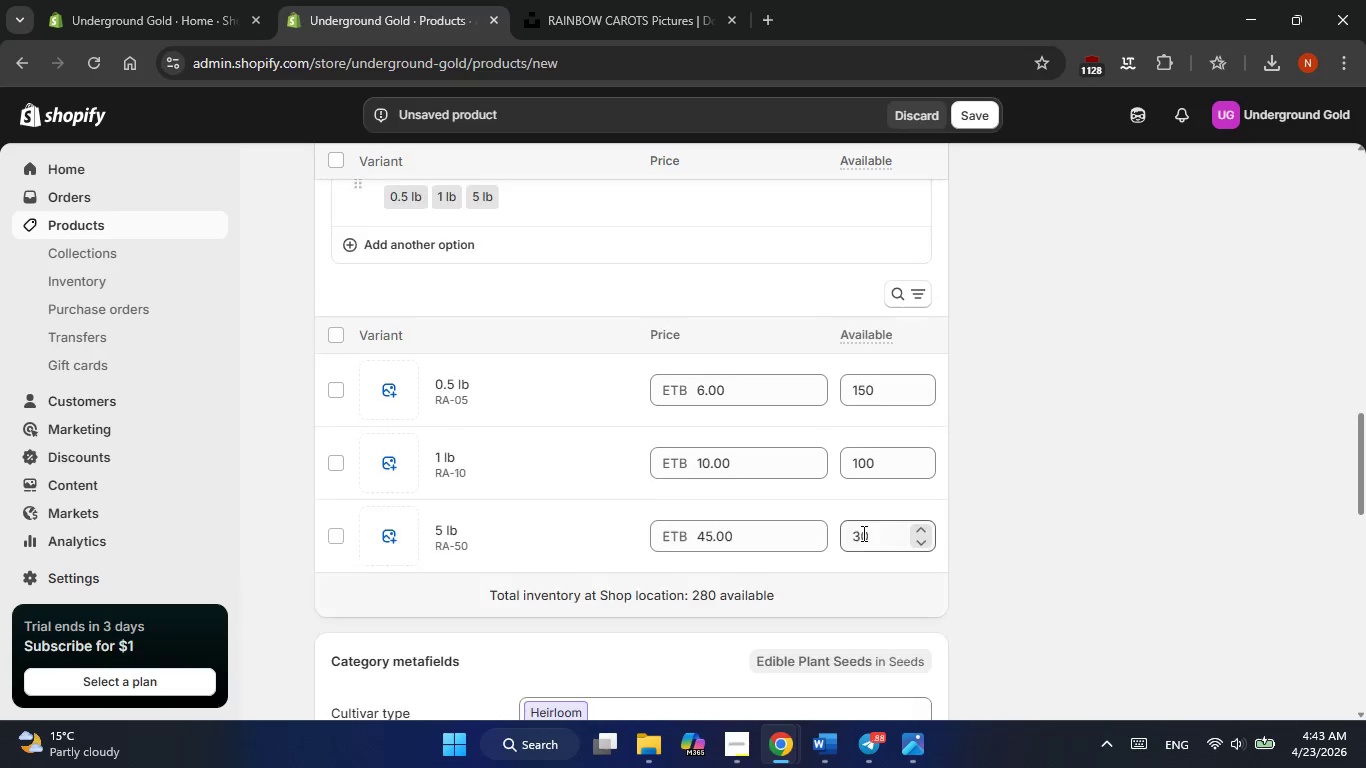 
wait(8.76)
 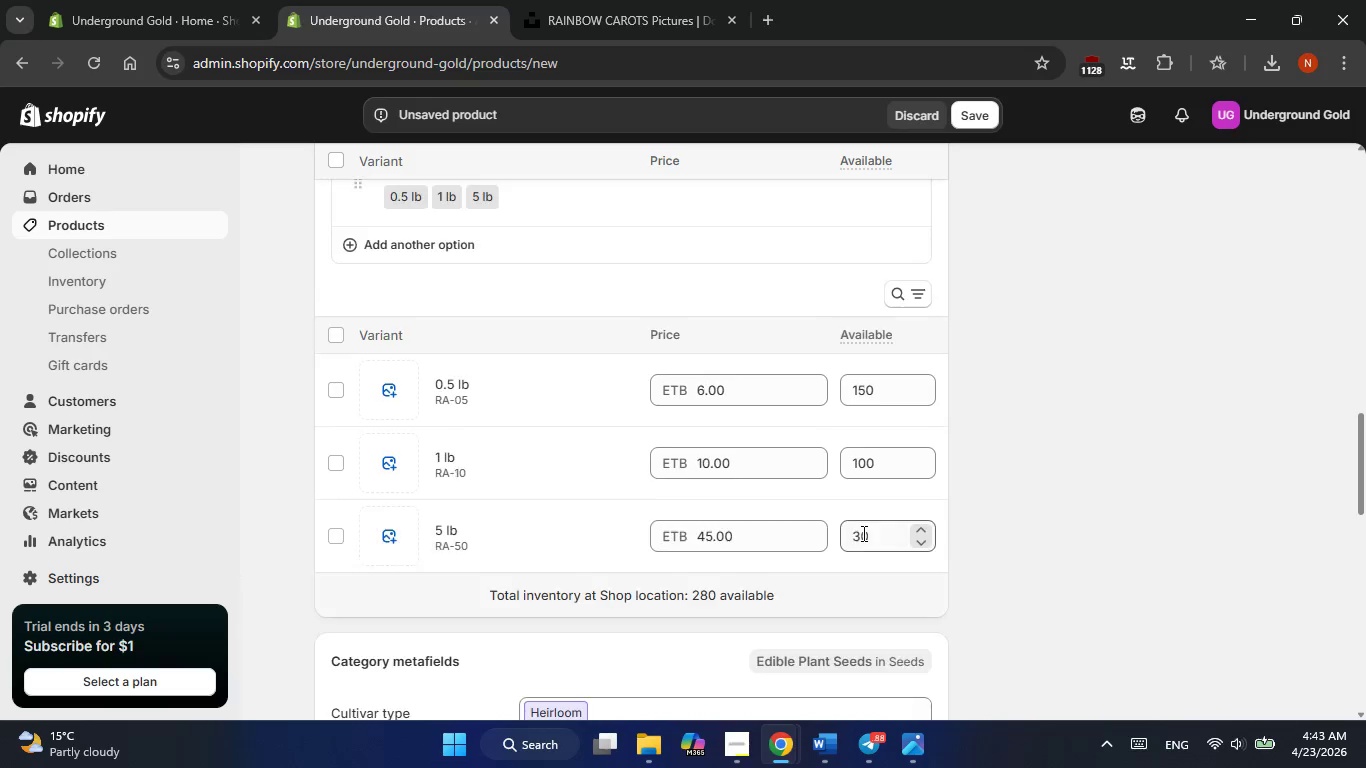 
left_click([508, 499])
 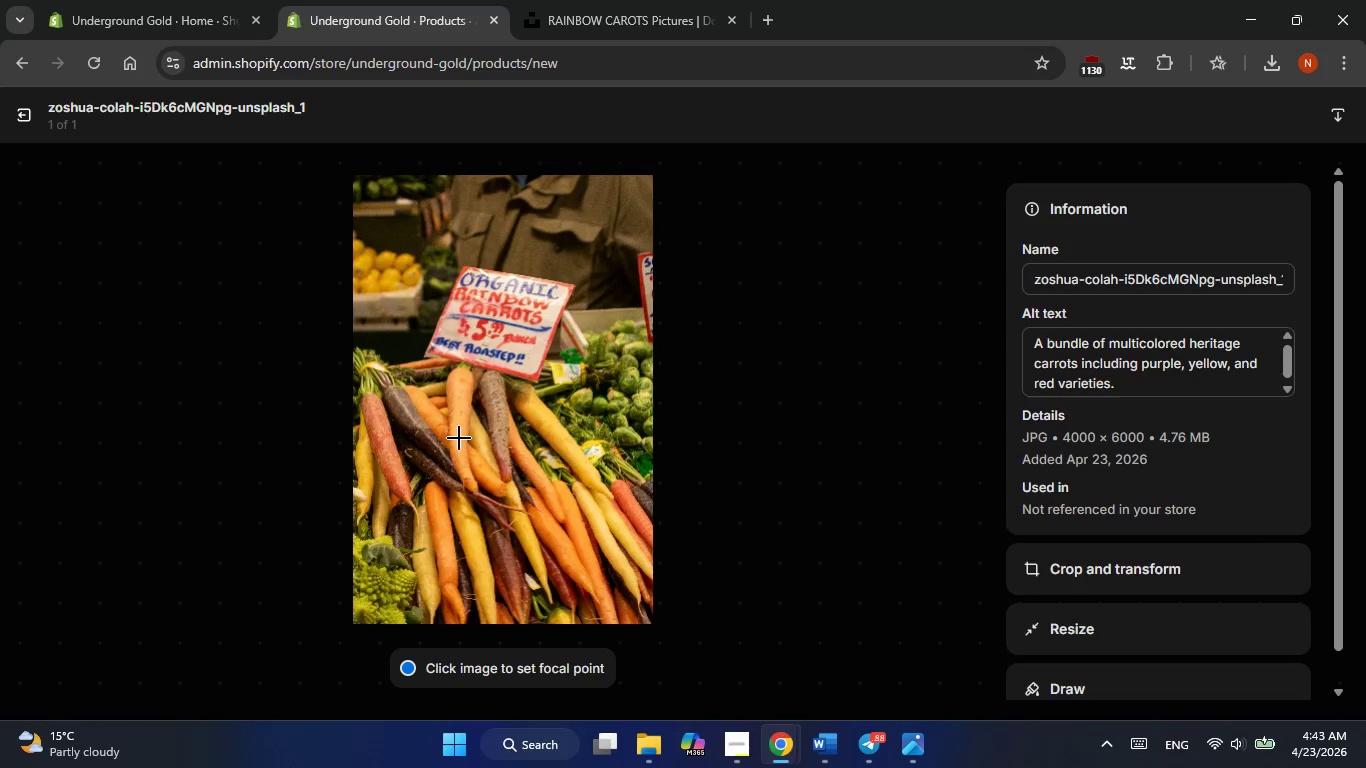 
left_click([18, 98])
 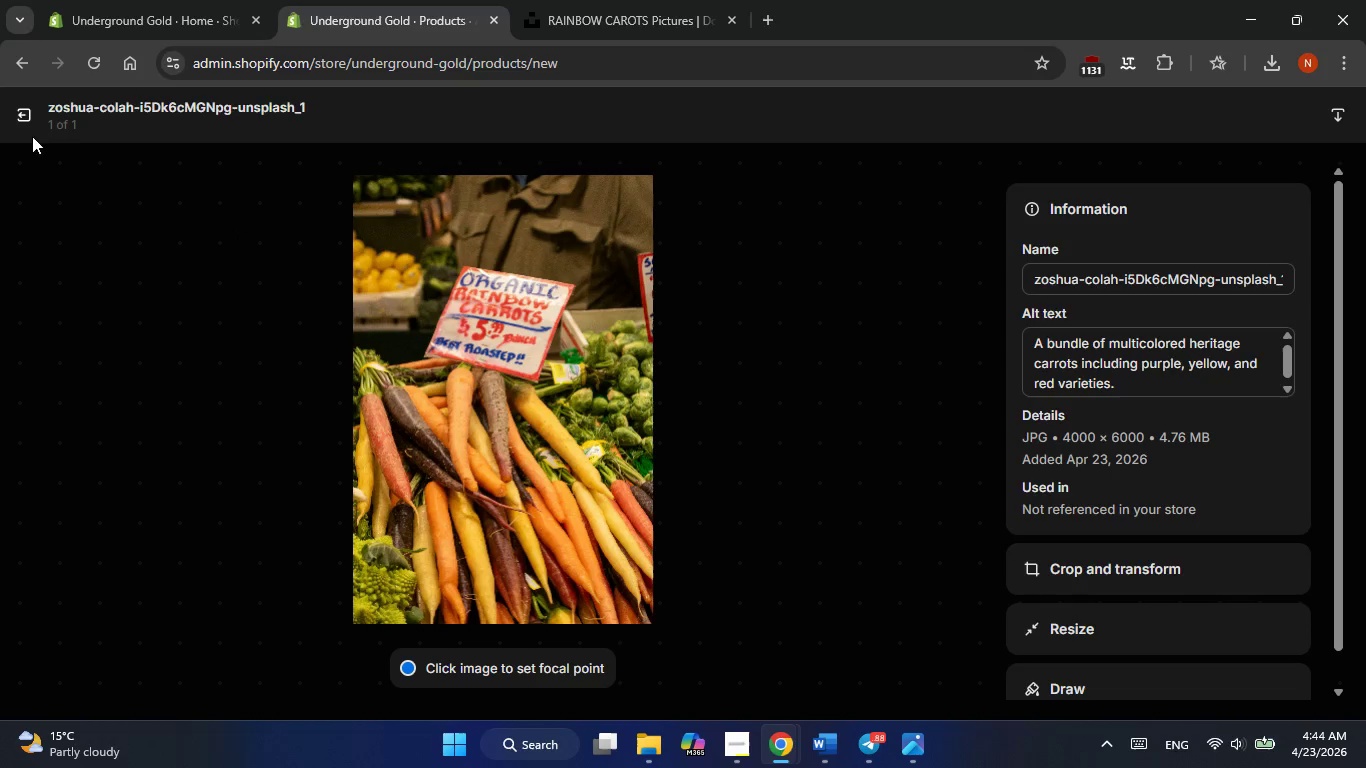 
left_click([29, 115])
 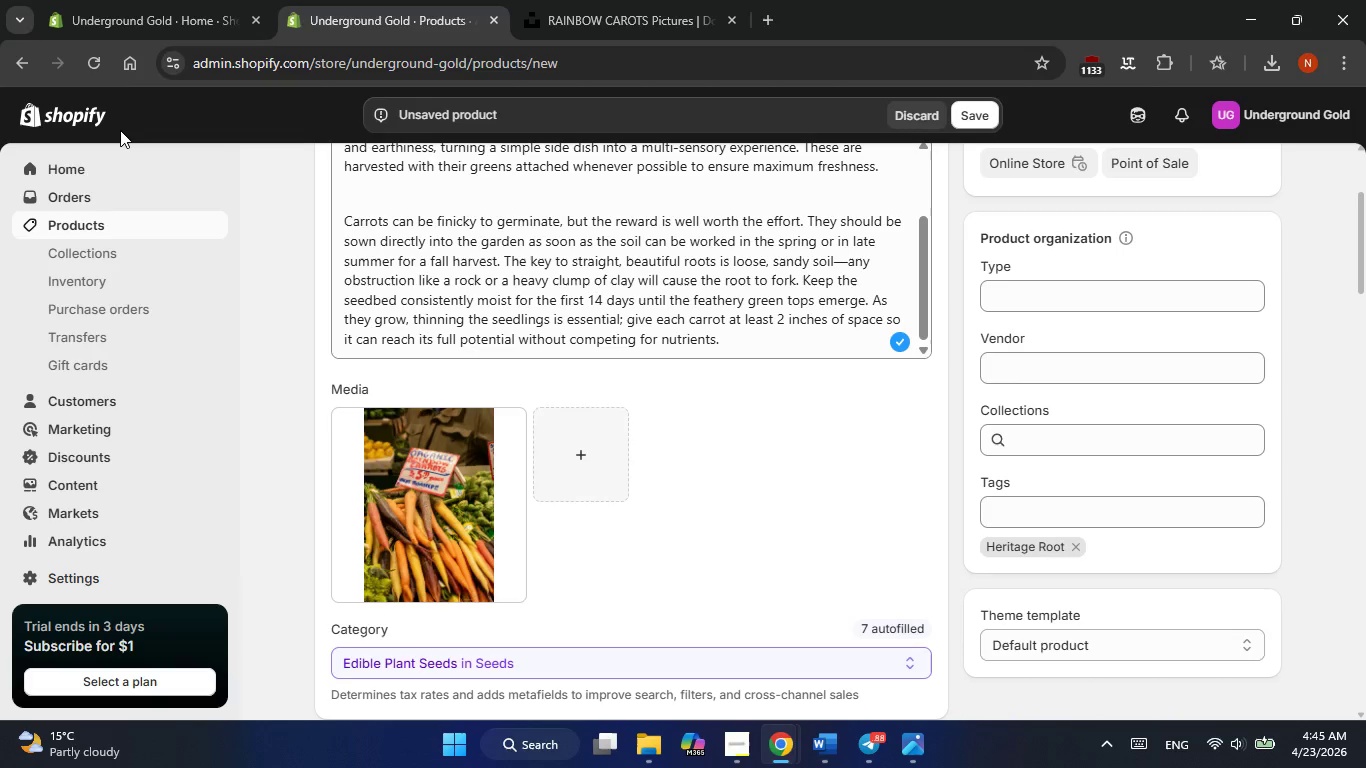 
wait(78.64)
 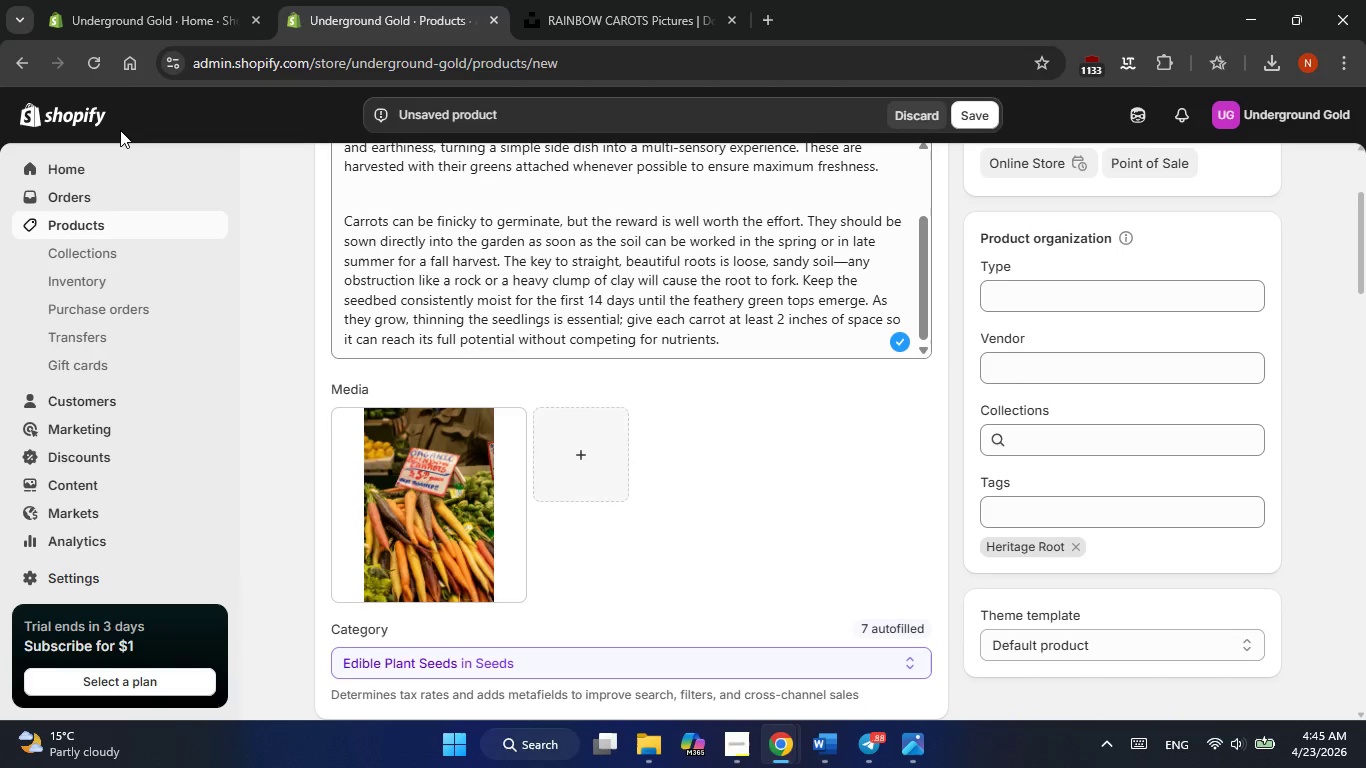 
left_click([977, 116])
 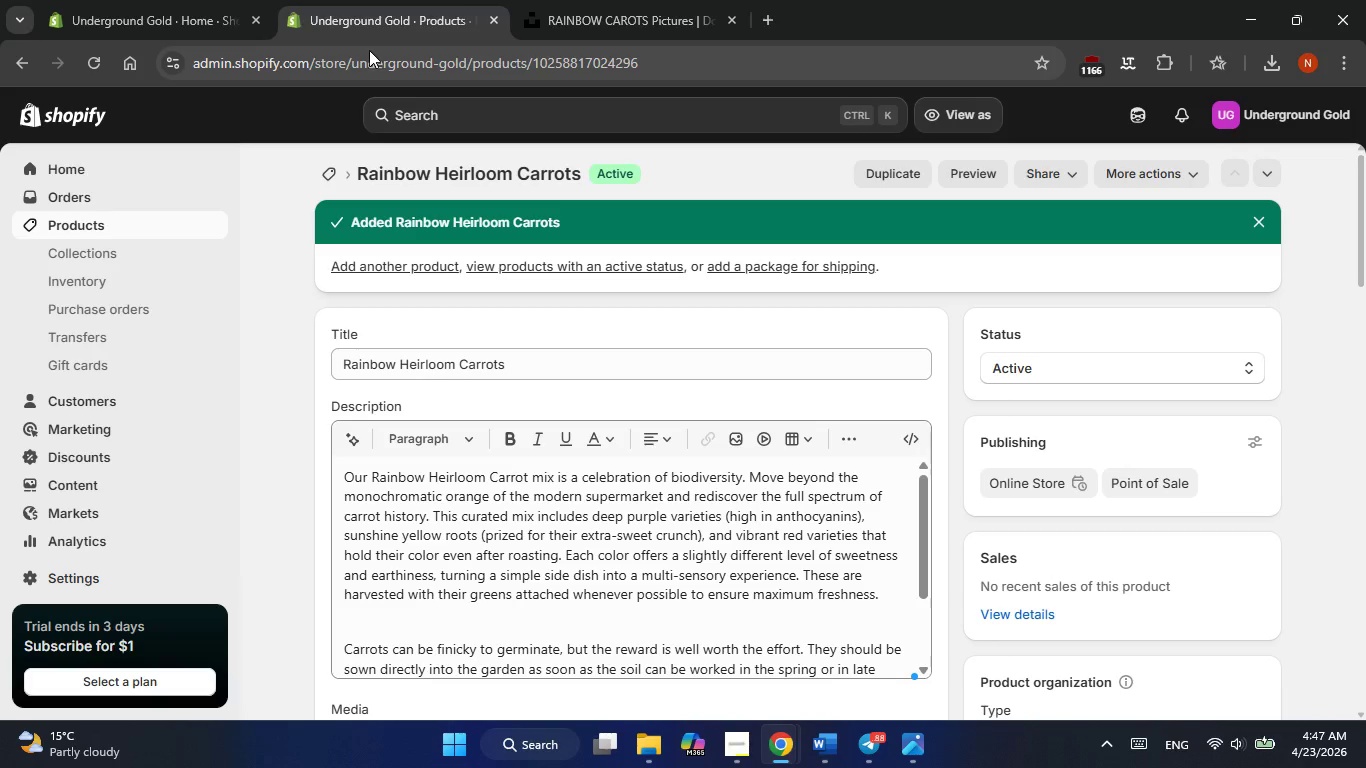 
wait(129.56)
 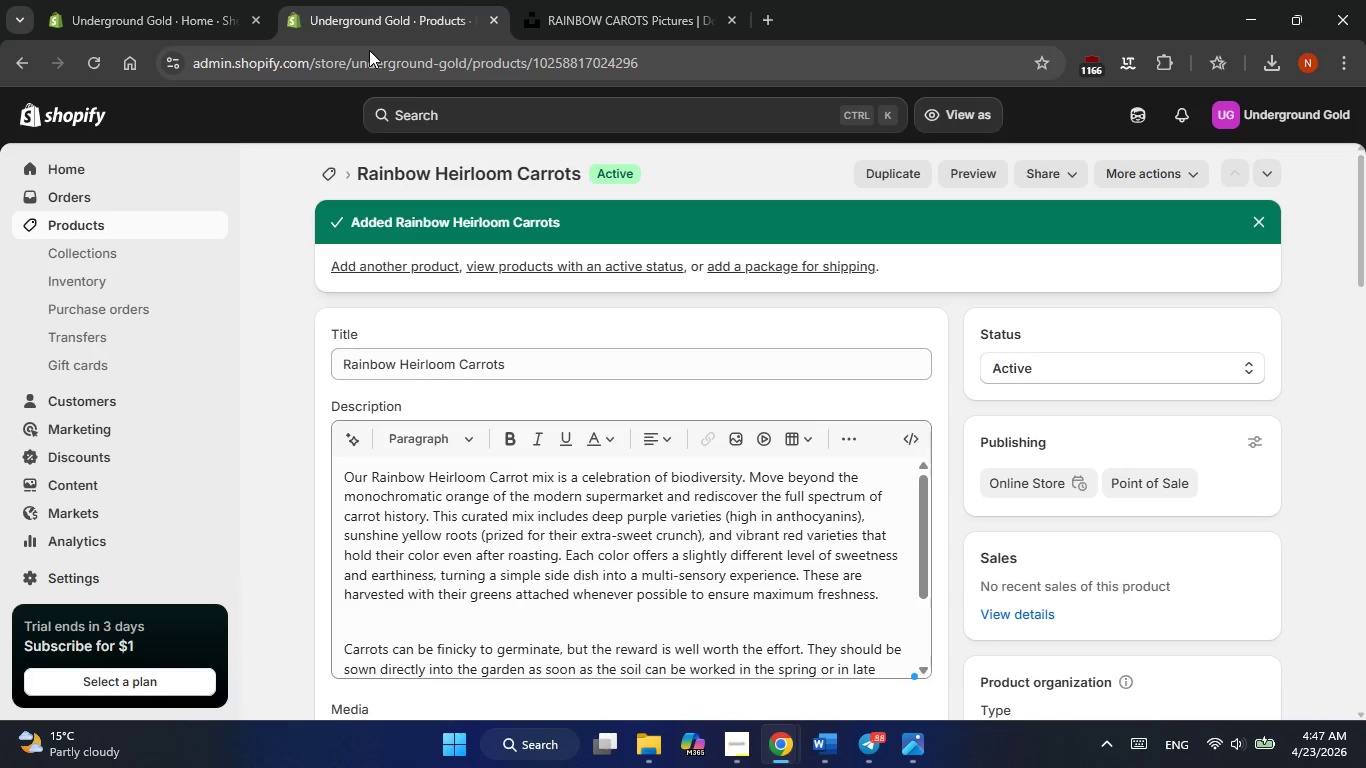 
left_click([996, 551])
 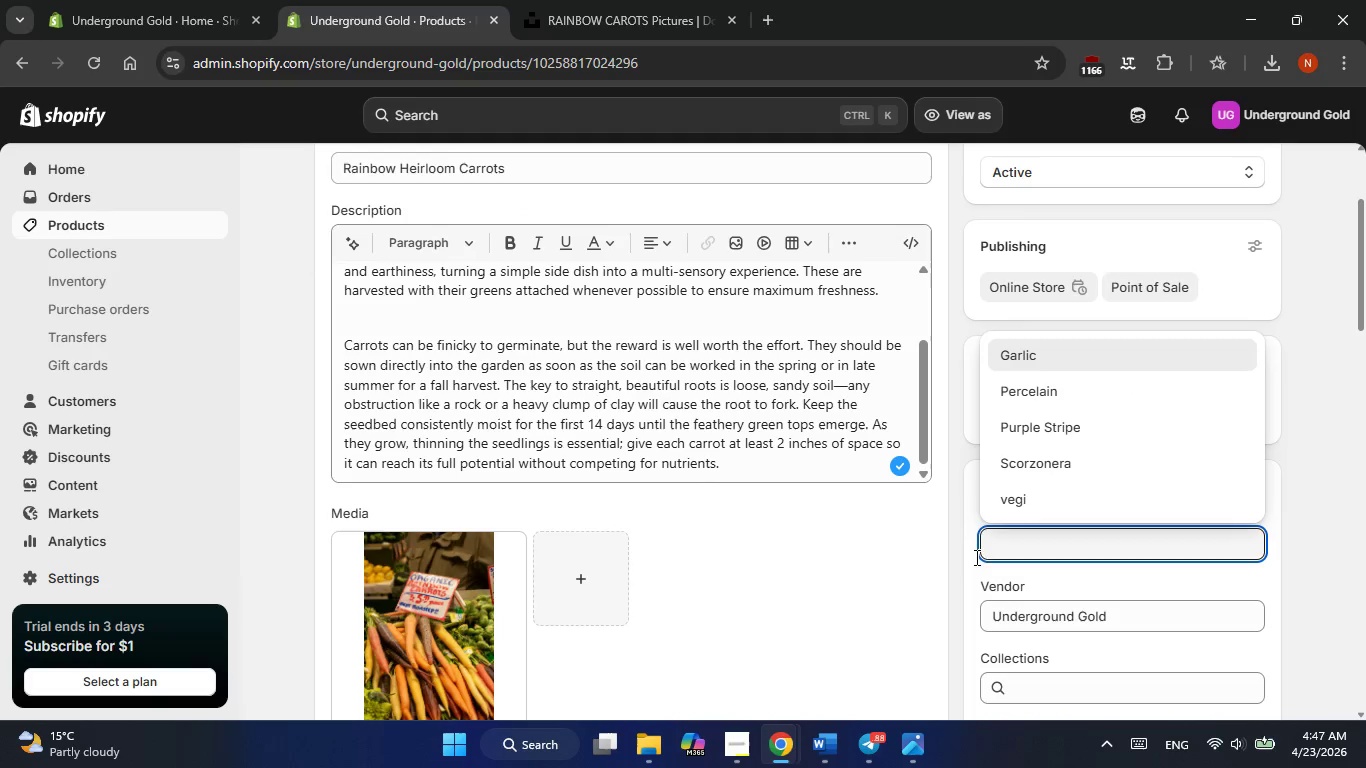 
left_click([950, 567])
 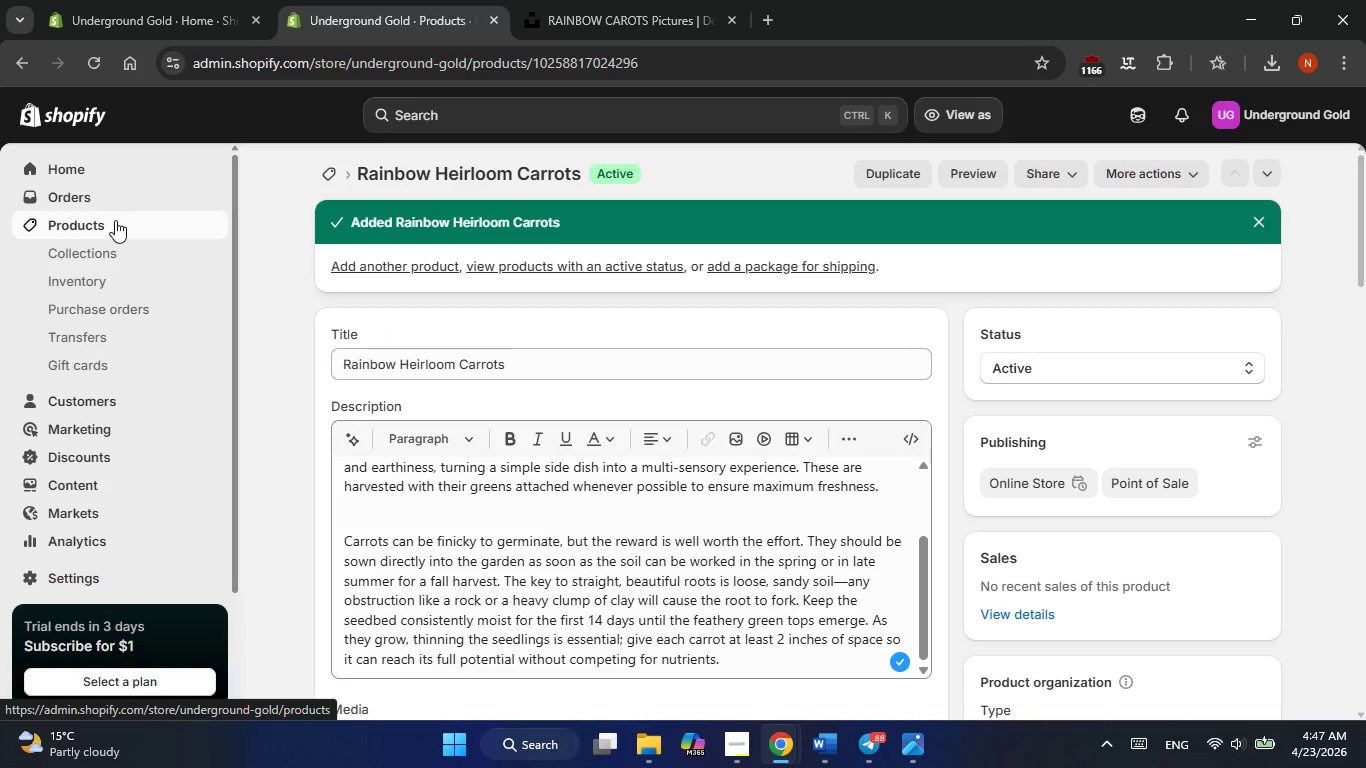 
left_click([395, 262])
 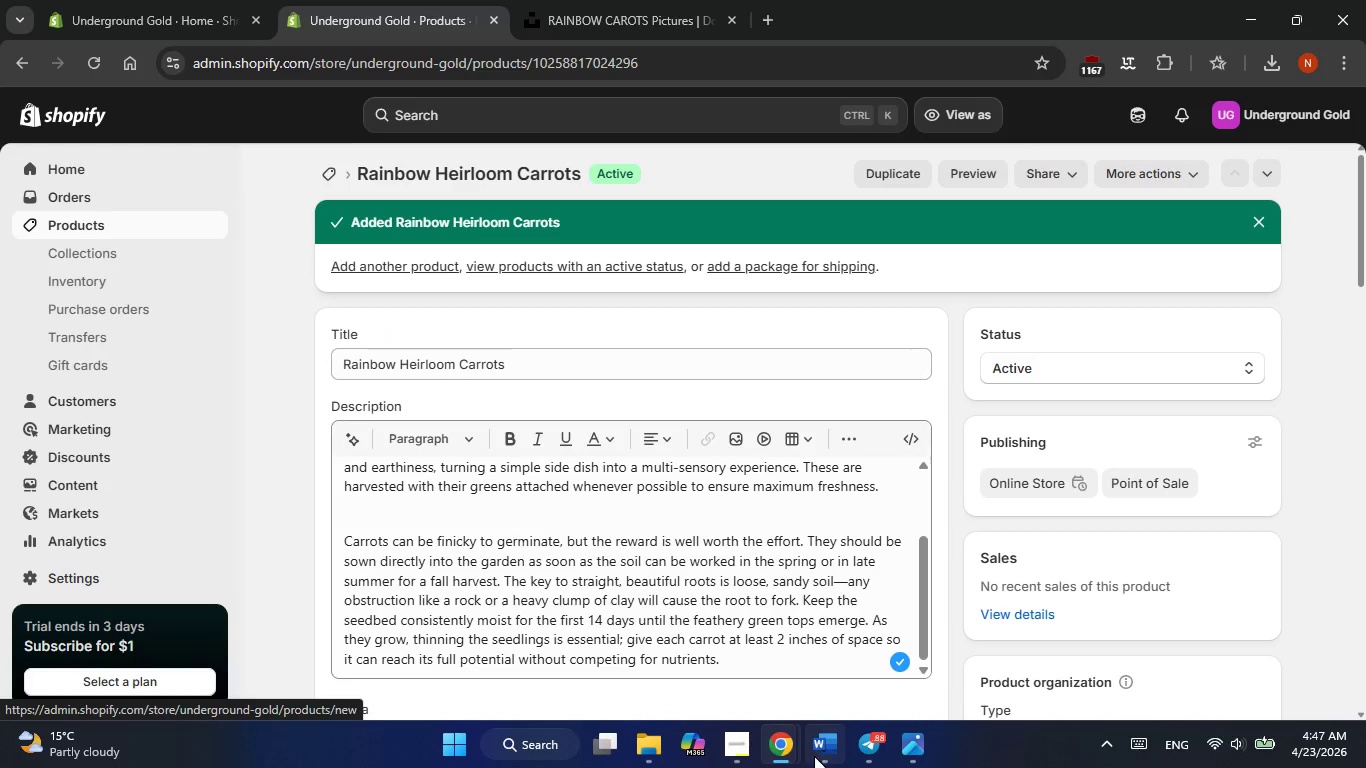 
left_click([814, 759])
 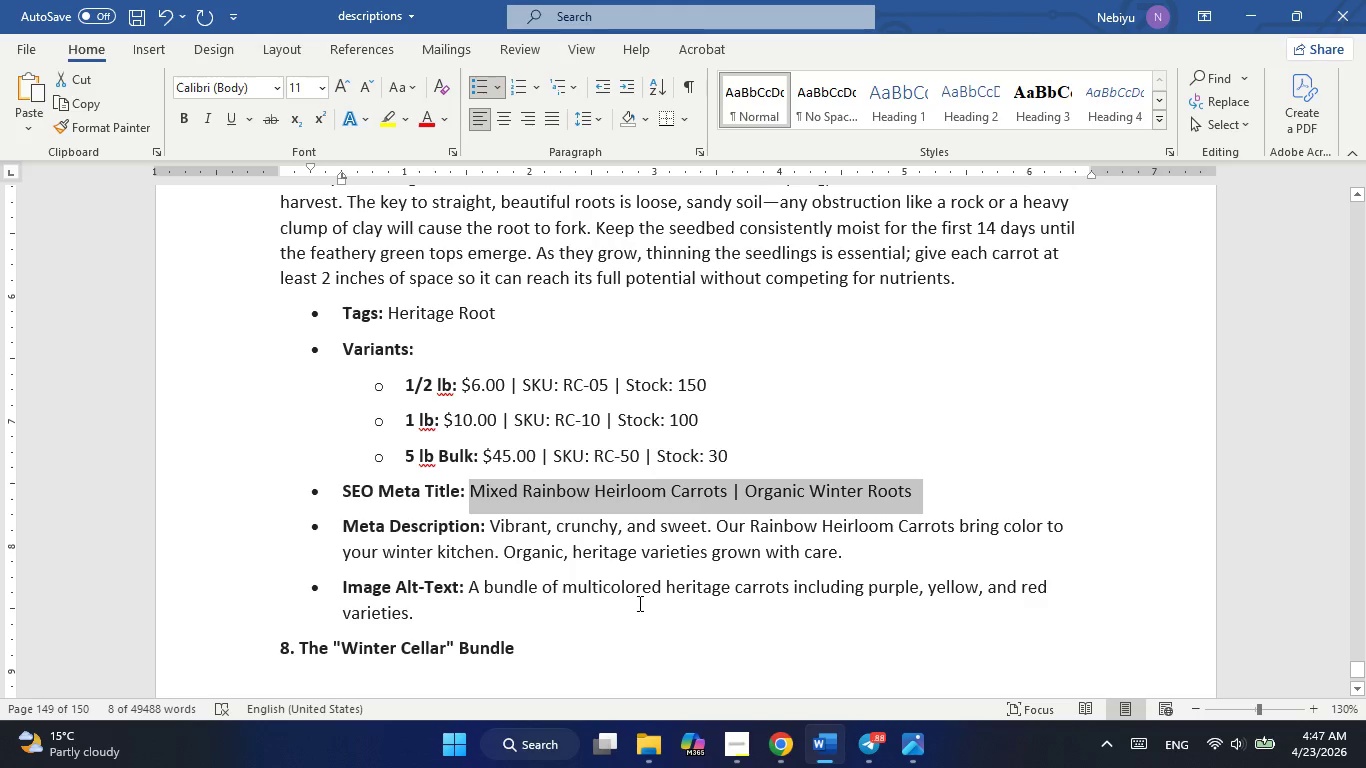 
scroll: coordinate [638, 603], scroll_direction: down, amount: 4.0
 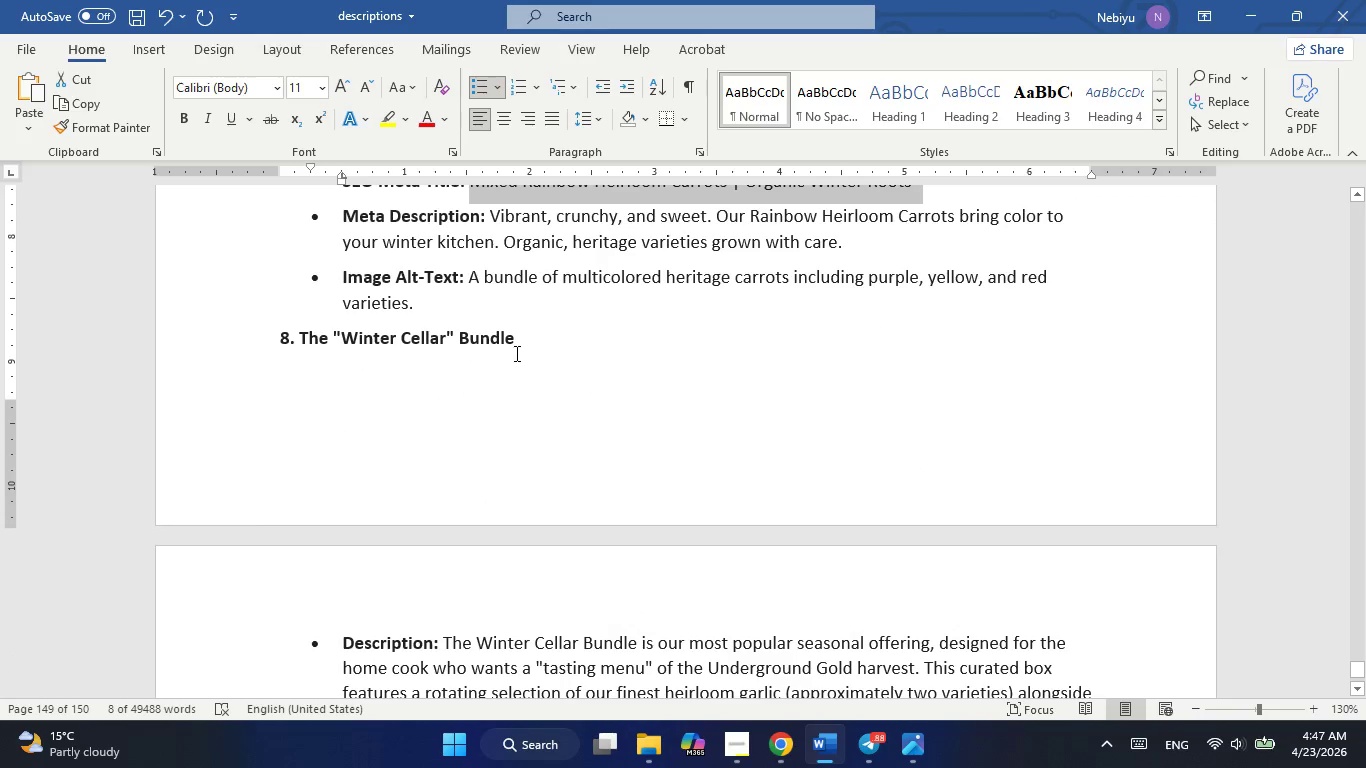 
left_click_drag(start_coordinate=[515, 346], to_coordinate=[311, 340])
 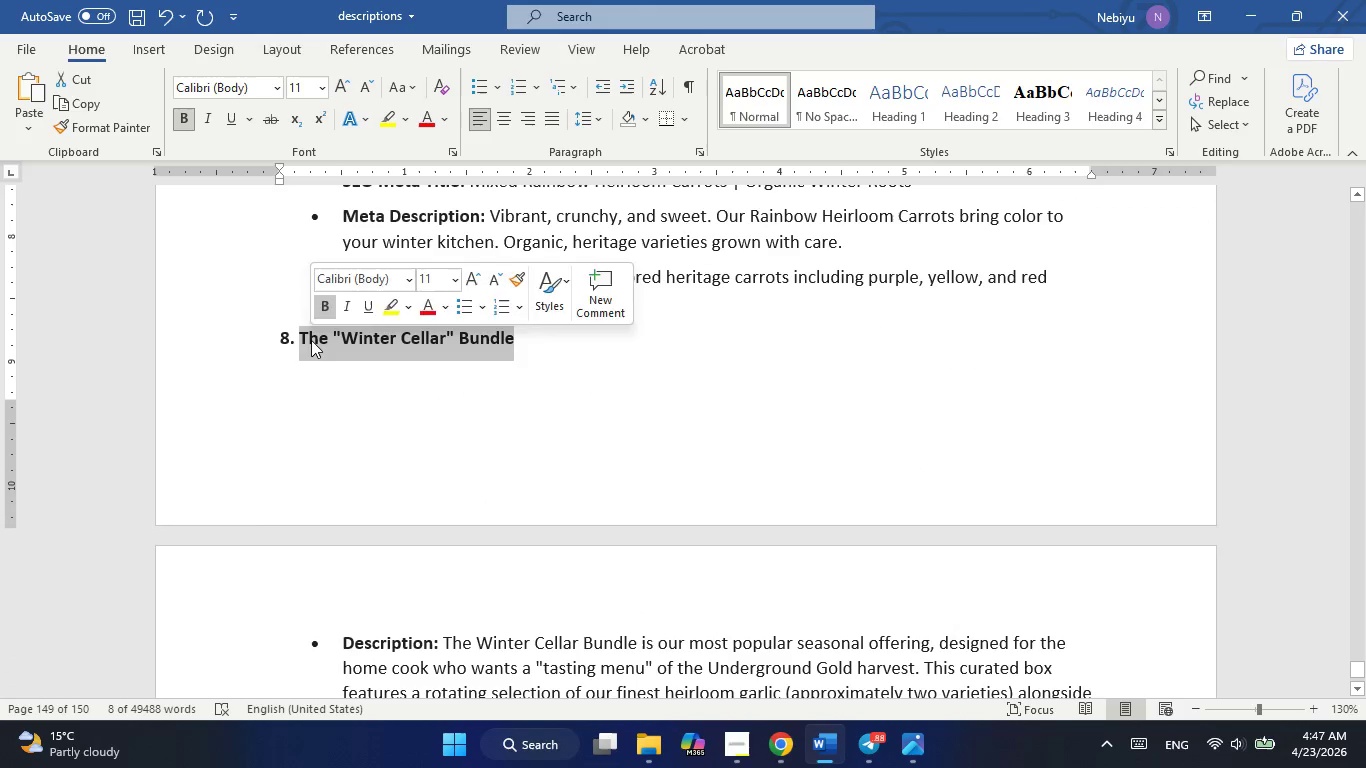 
key(Control+C)
 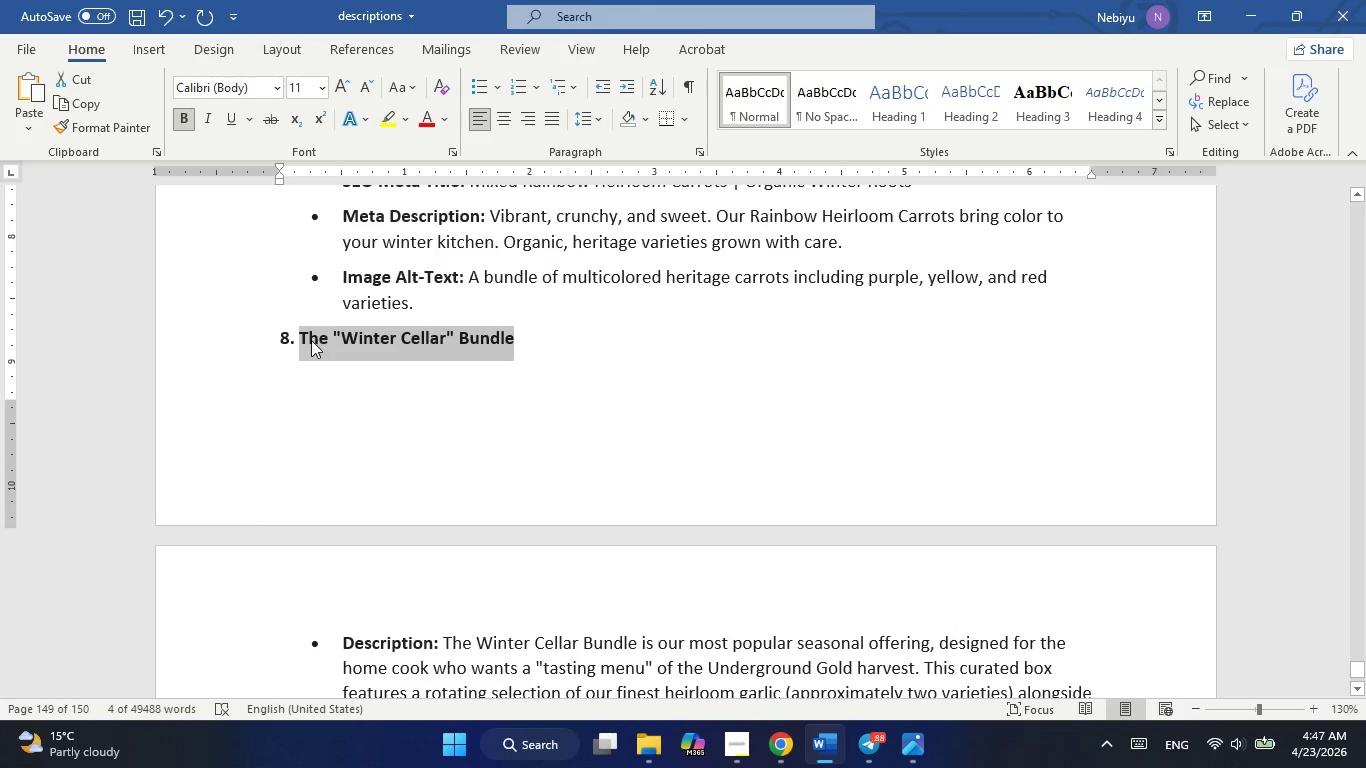 
key(Alt+AltLeft)
 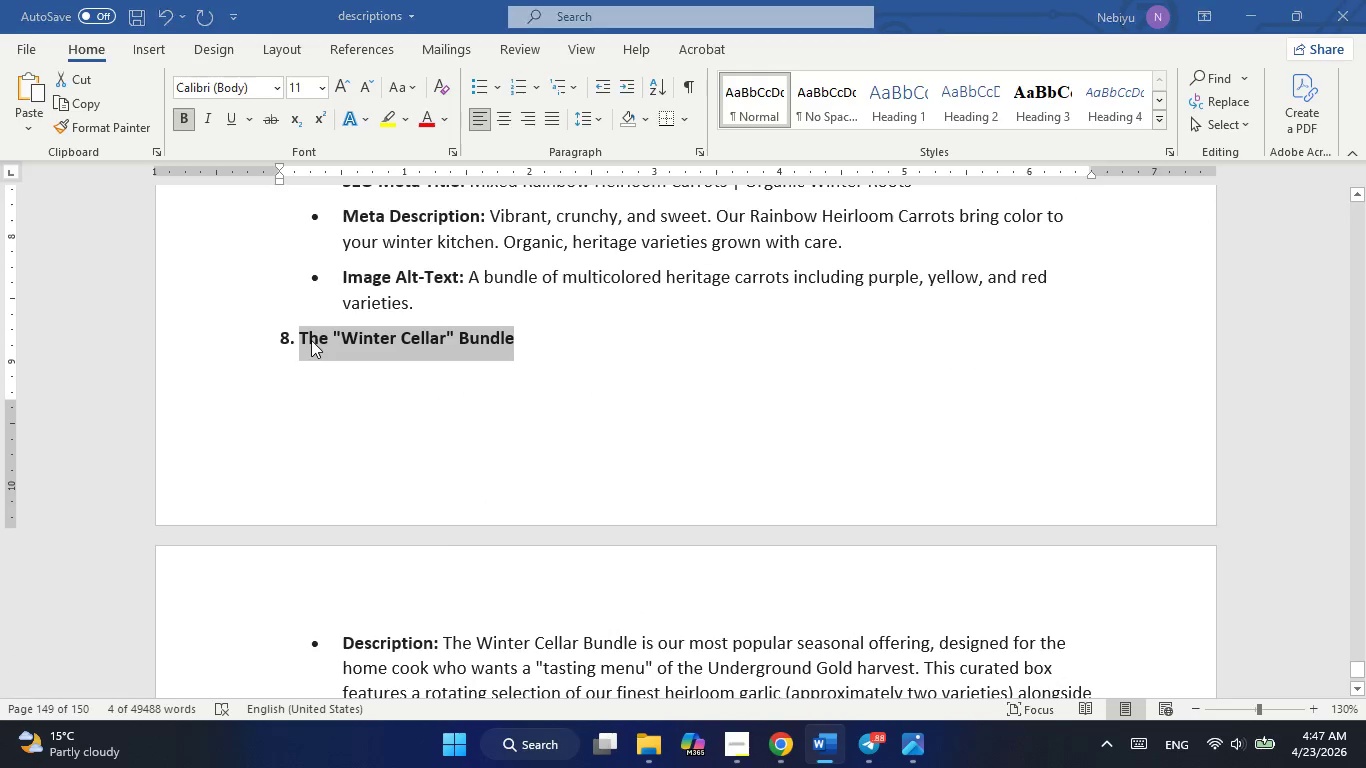 
key(Alt+Tab)
 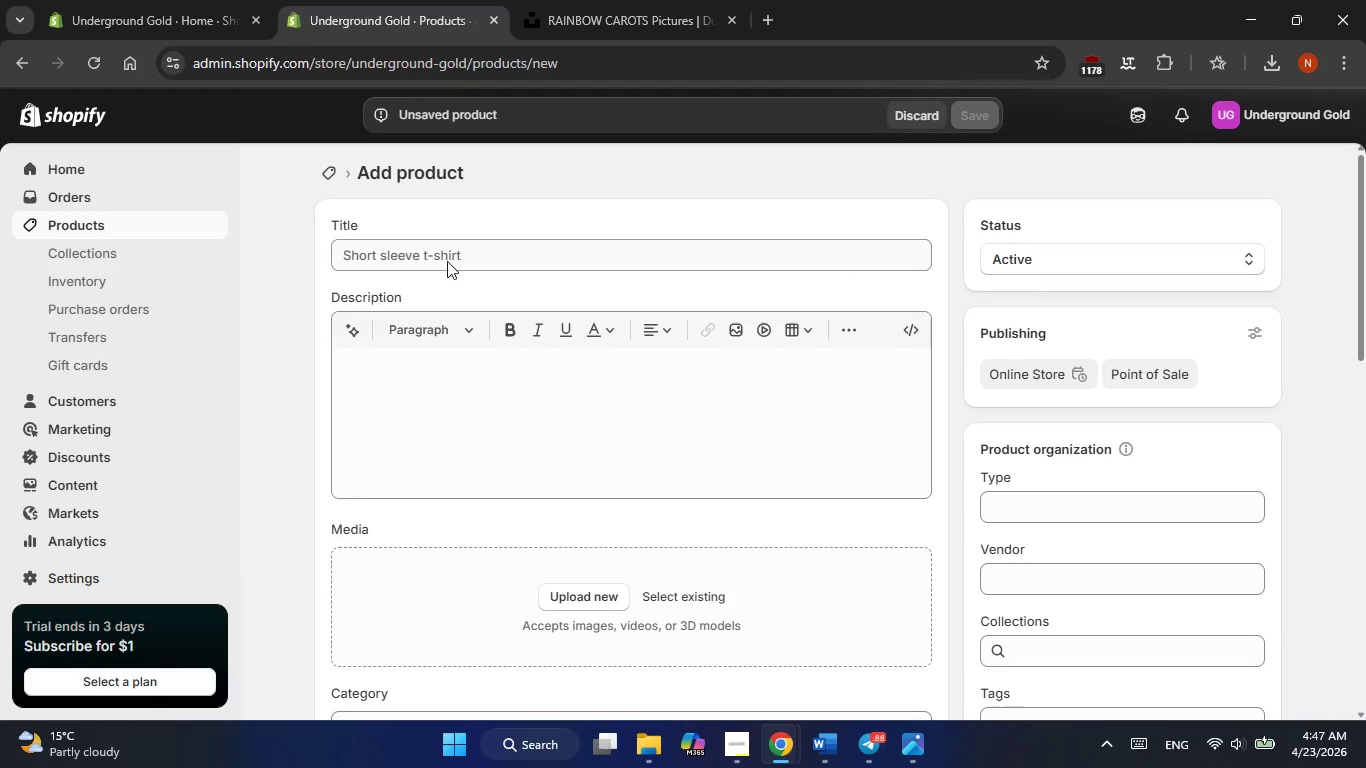 
double_click([447, 260])
 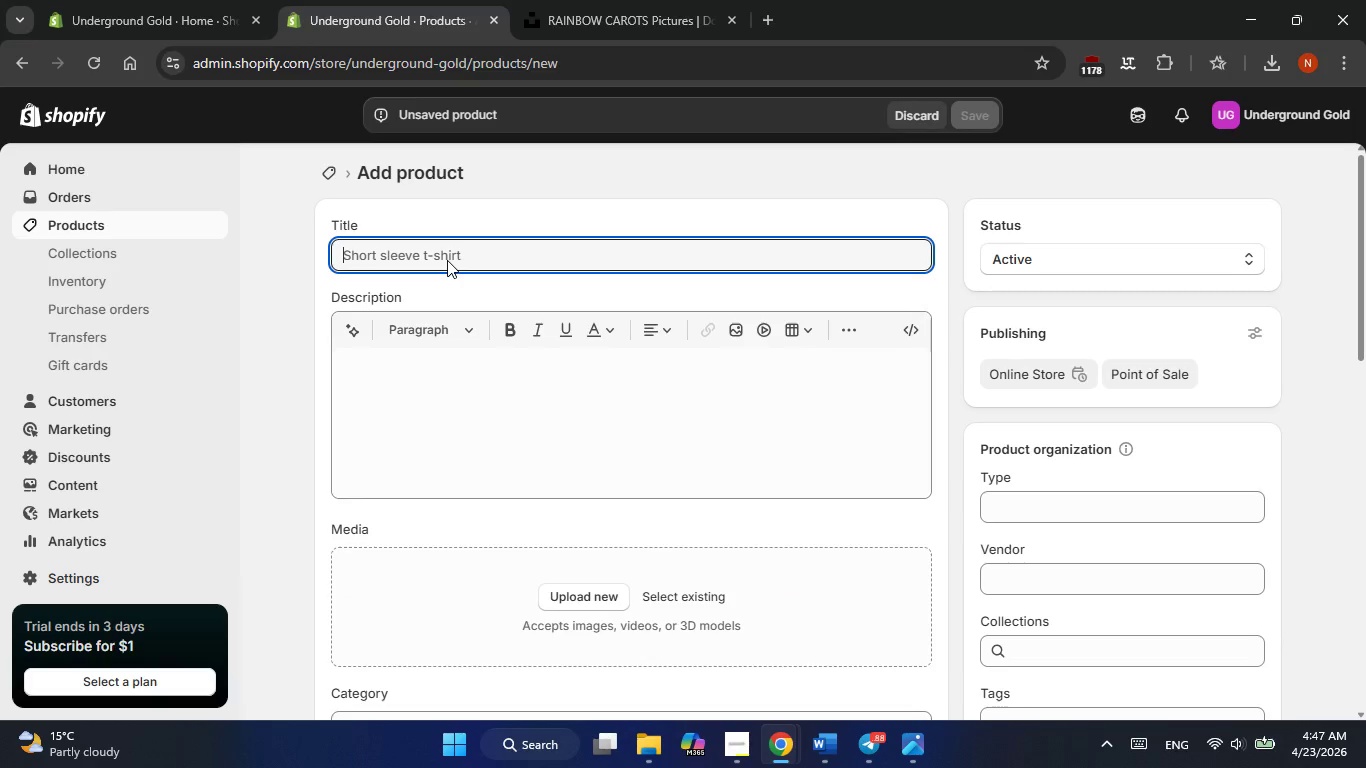 
triple_click([447, 260])
 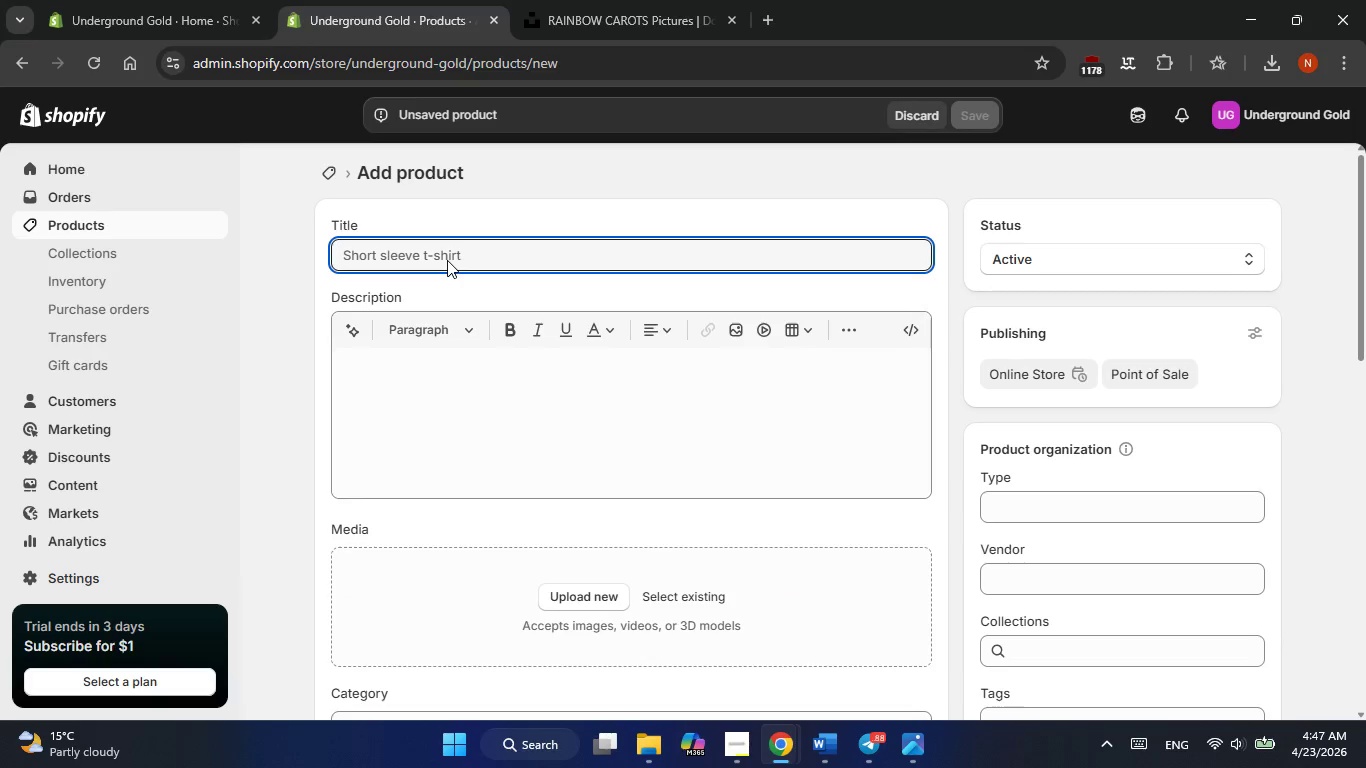 
key(Control+V)
 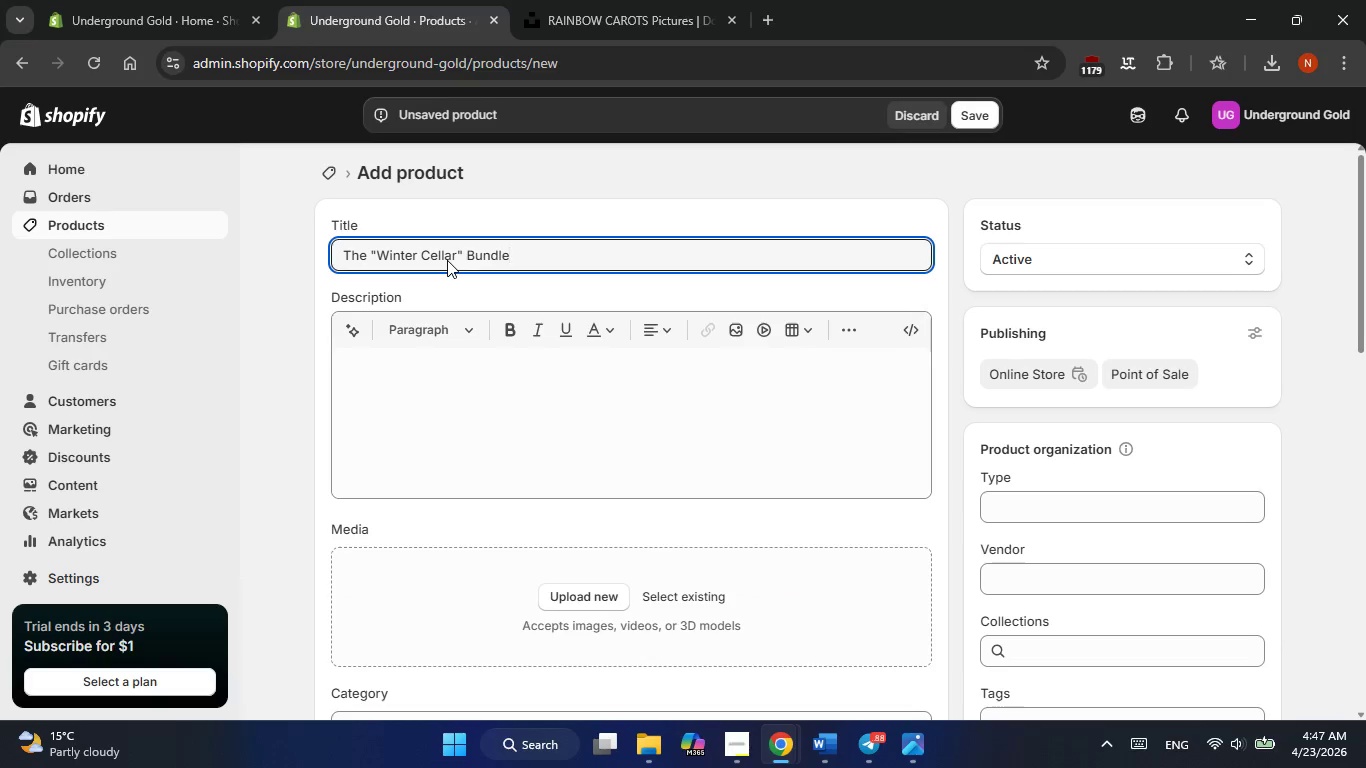 
key(Alt+AltLeft)
 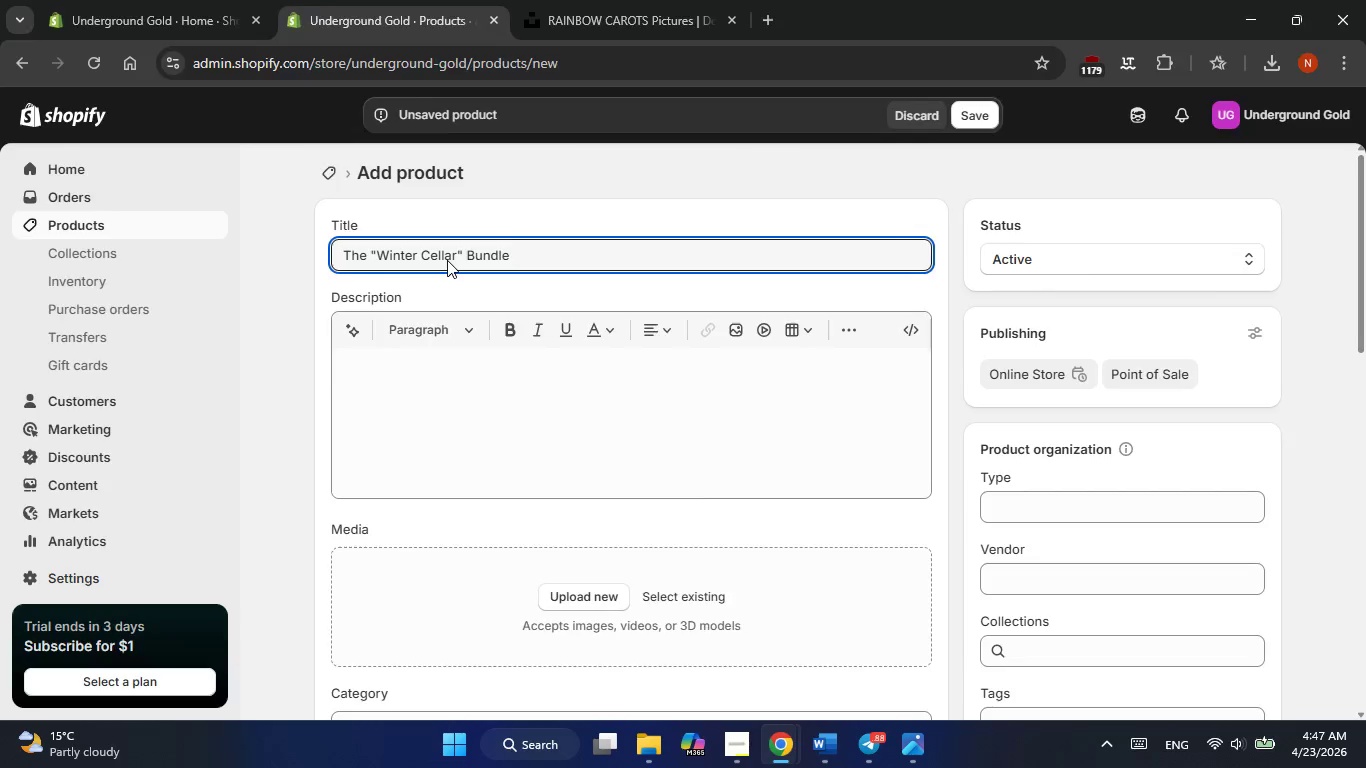 
key(Alt+Tab)
 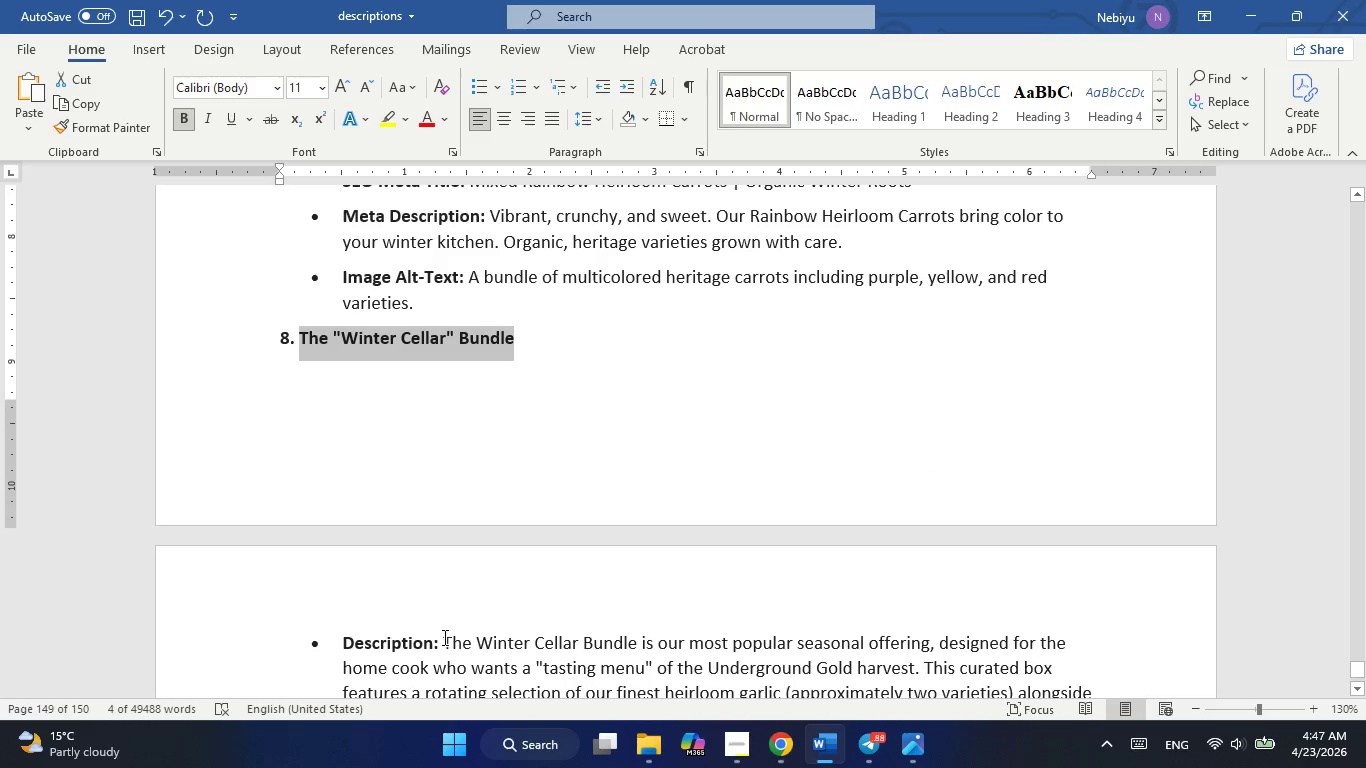 
left_click_drag(start_coordinate=[447, 642], to_coordinate=[972, 472])
 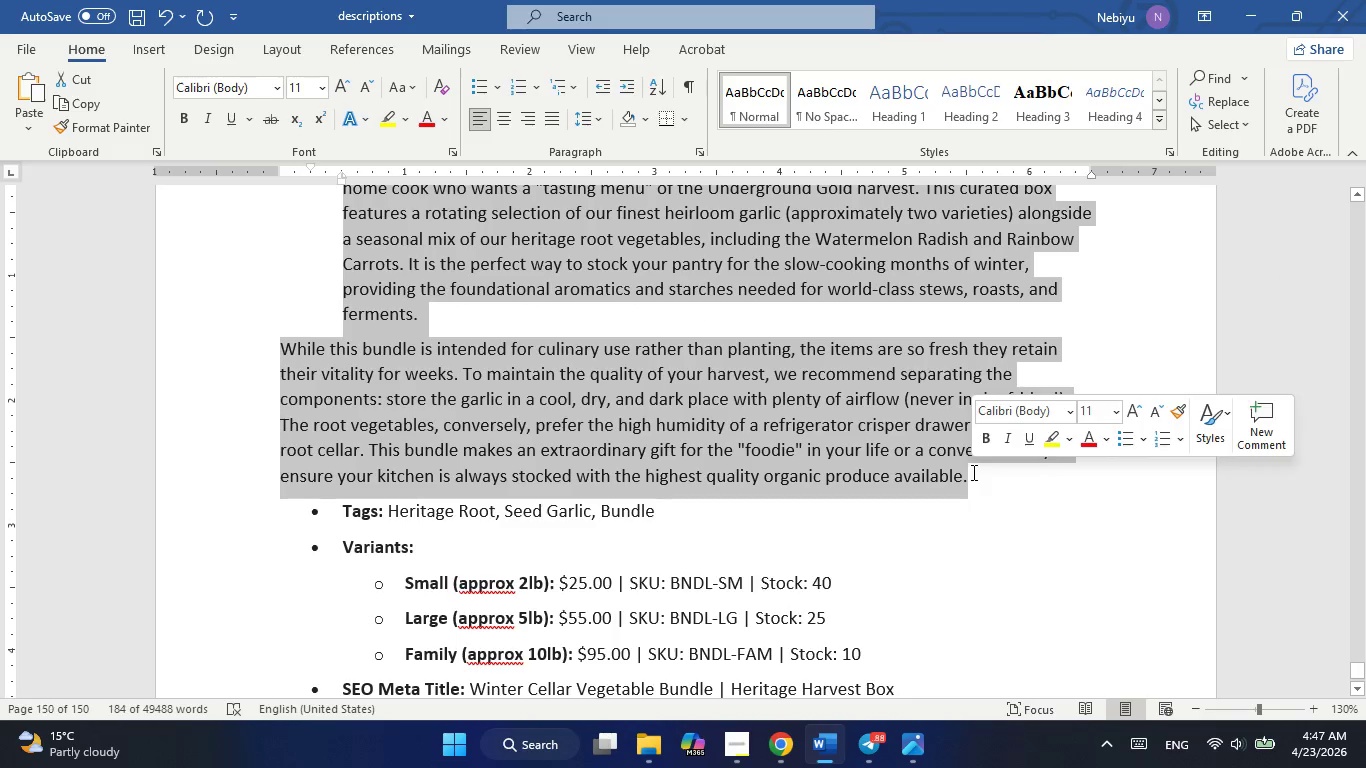 
key(Control+C)
 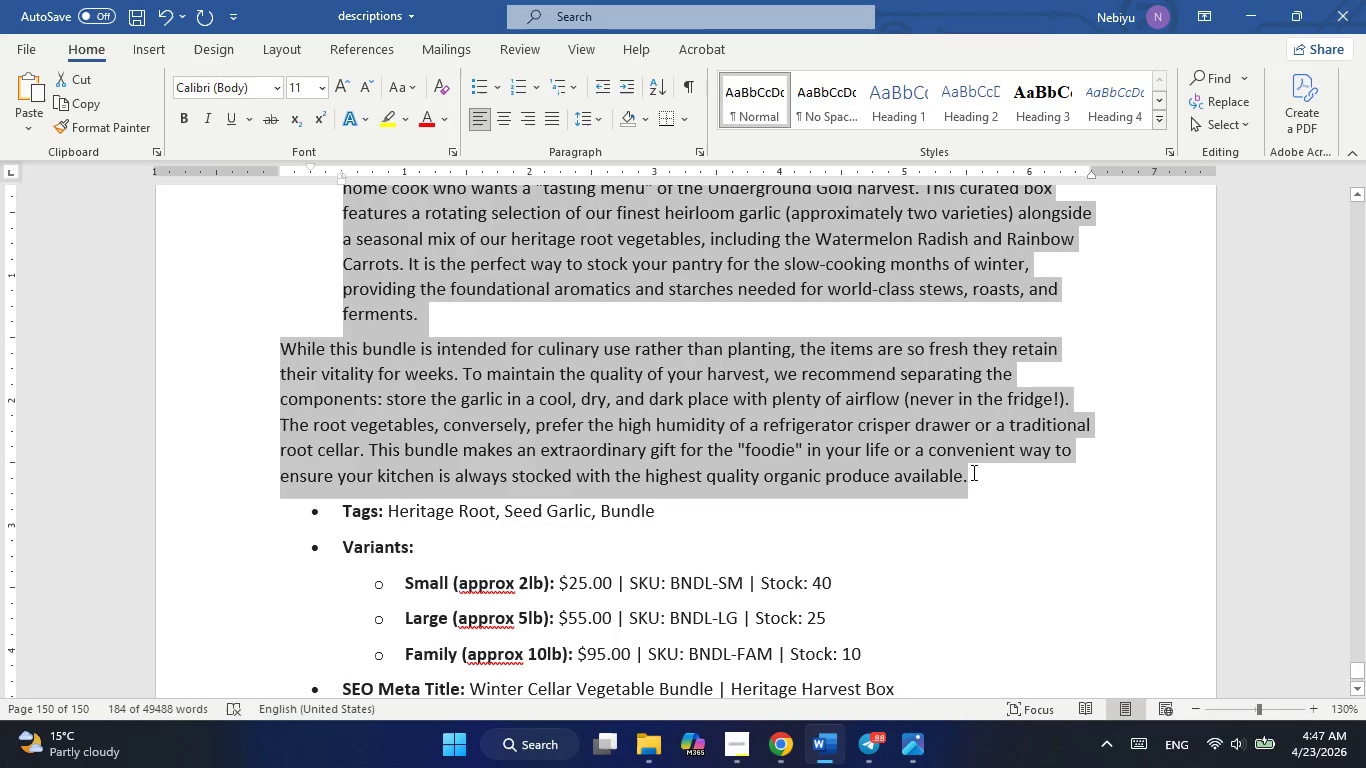 
key(Alt+Tab)
 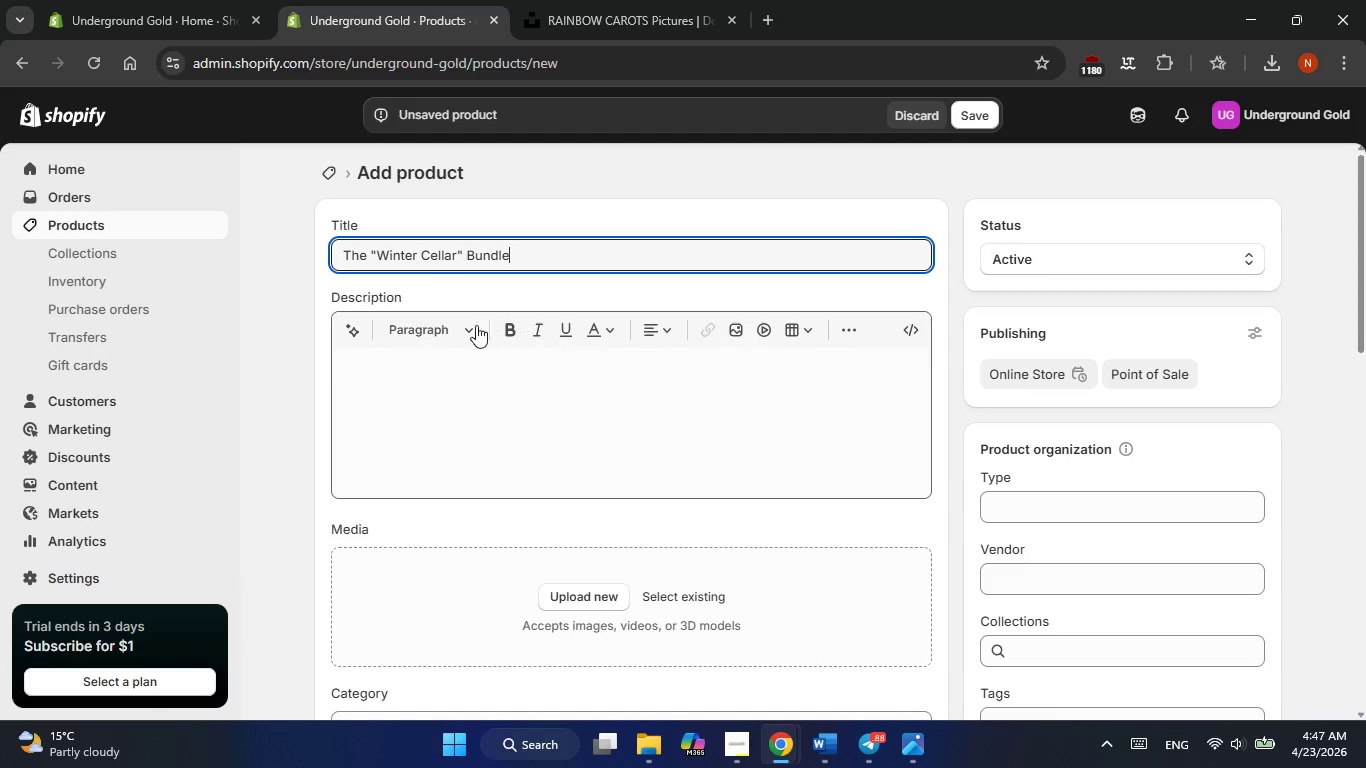 
left_click([453, 370])
 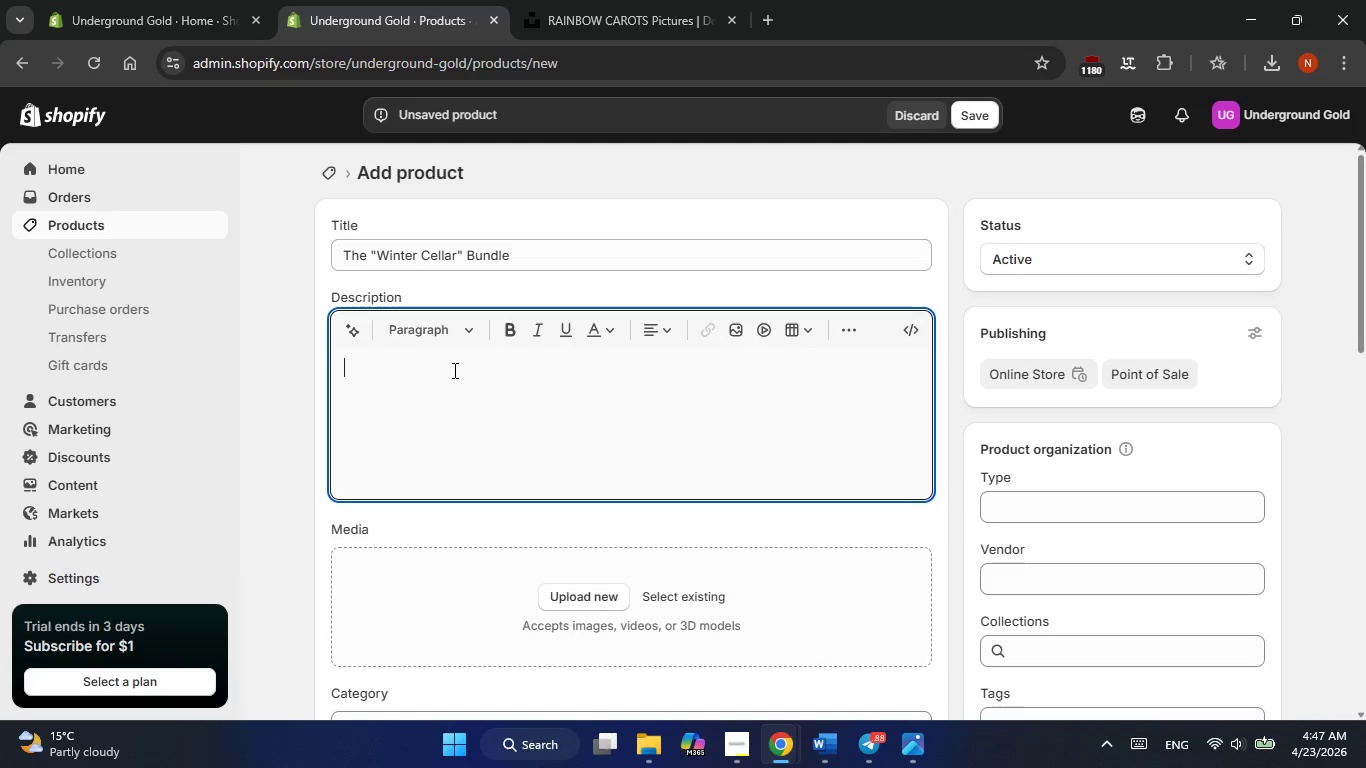 
right_click([453, 370])
 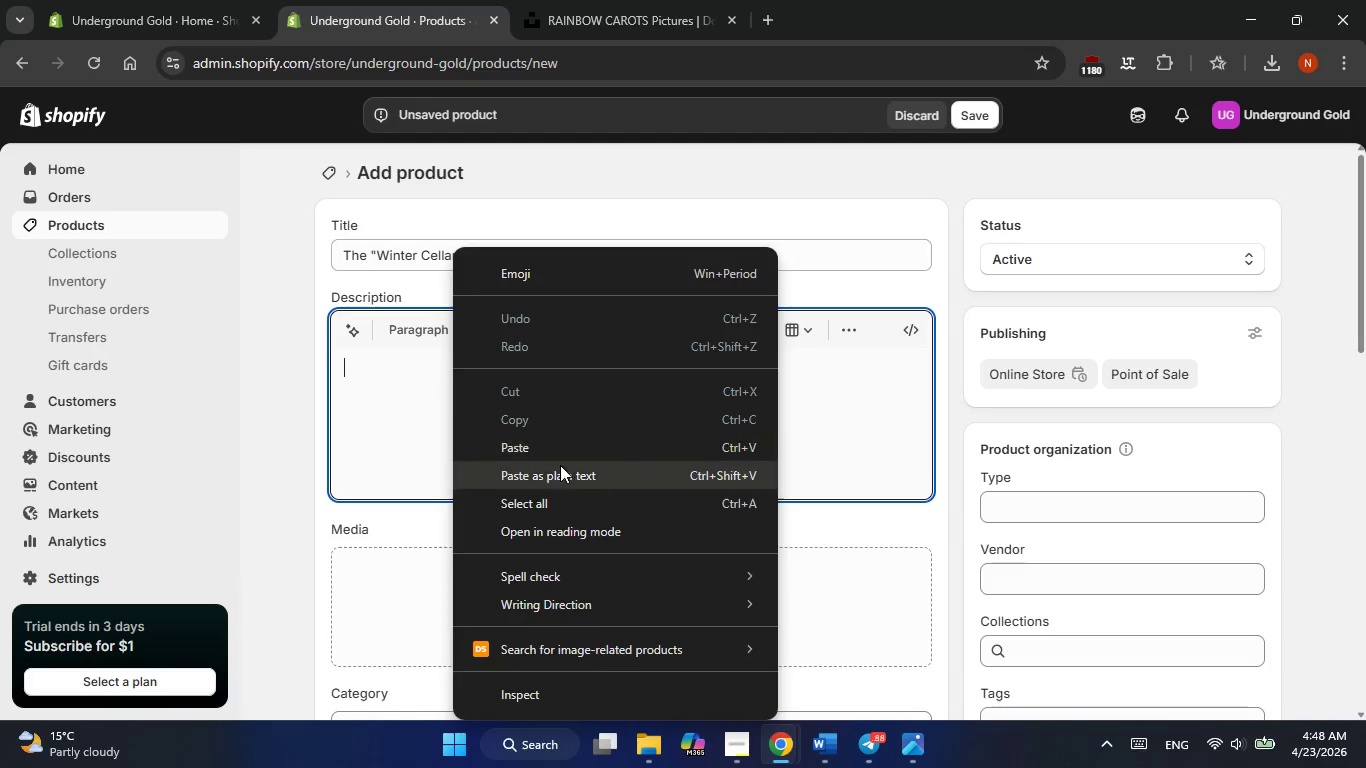 
left_click([558, 475])
 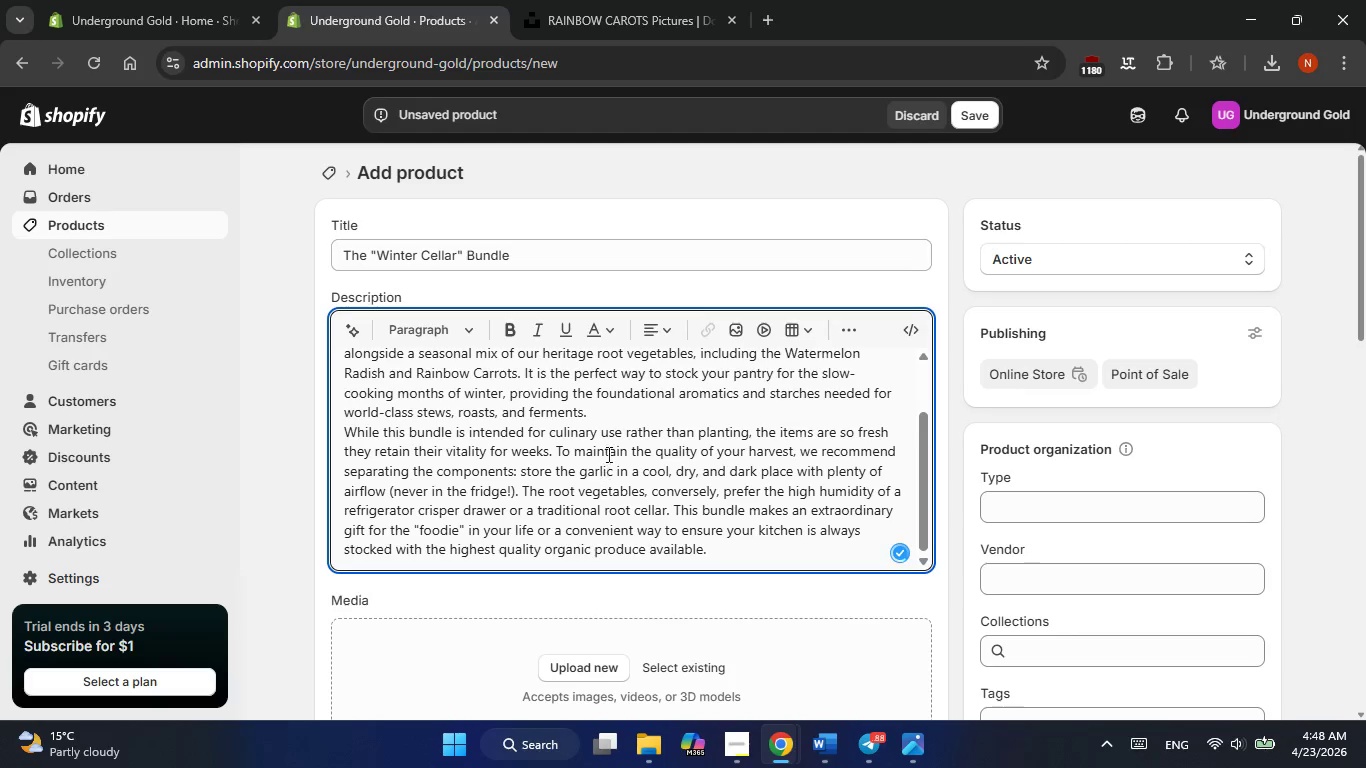 
left_click([598, 415])
 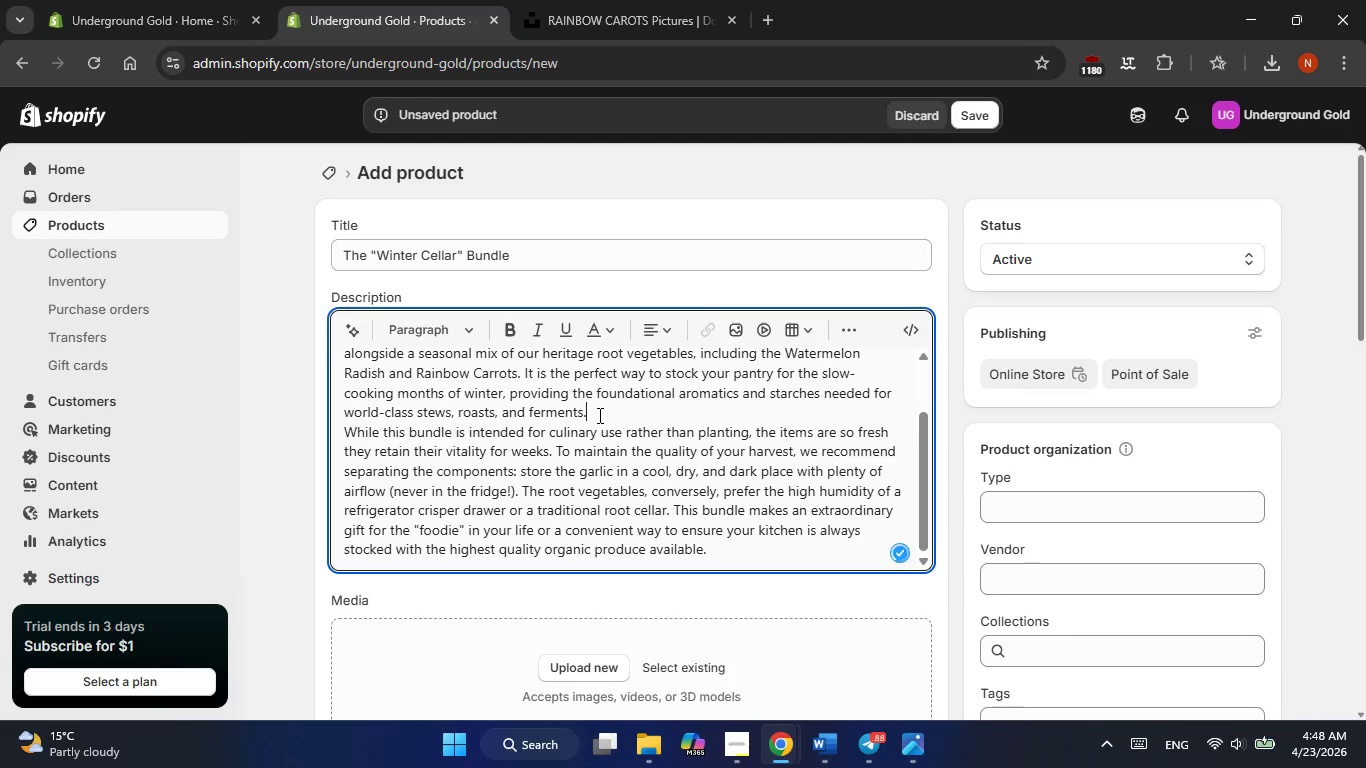 
key(Enter)
 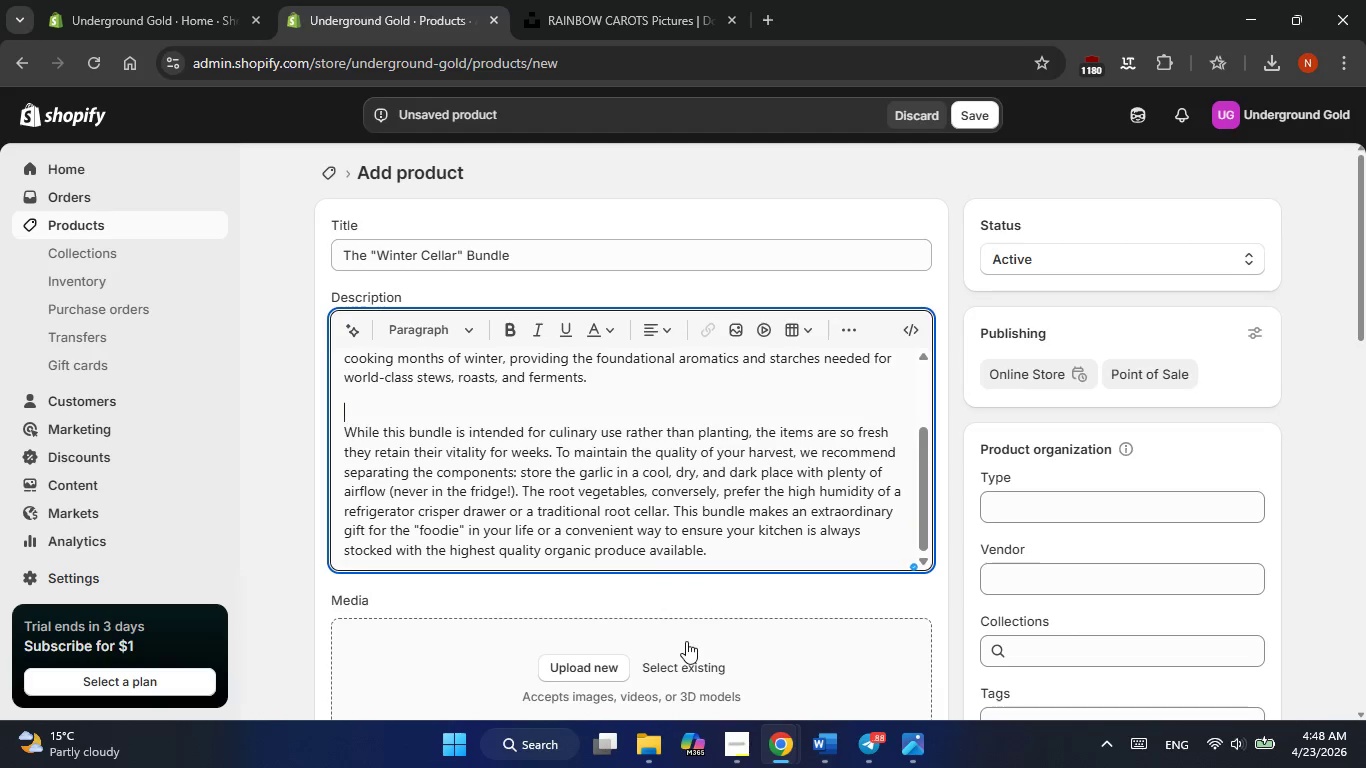 
key(Alt+AltLeft)
 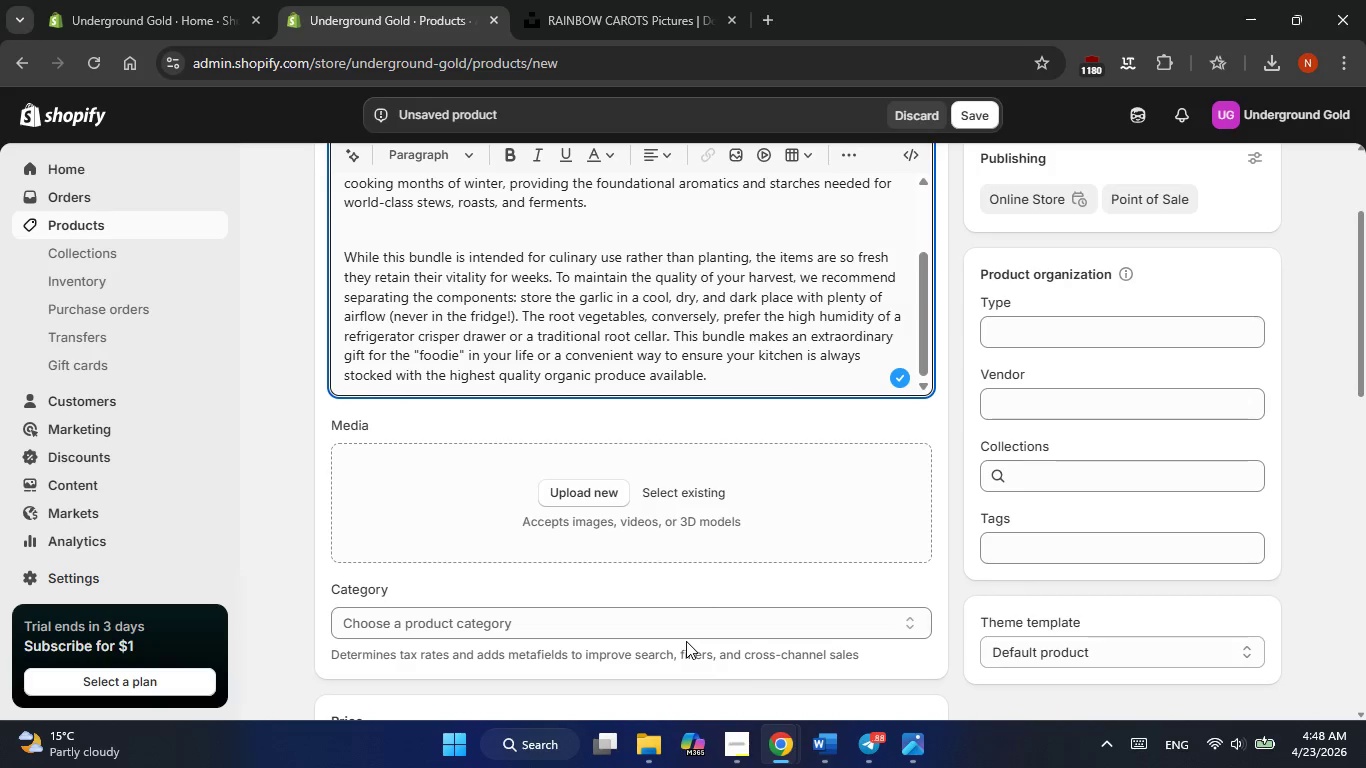 
key(Alt+Tab)
 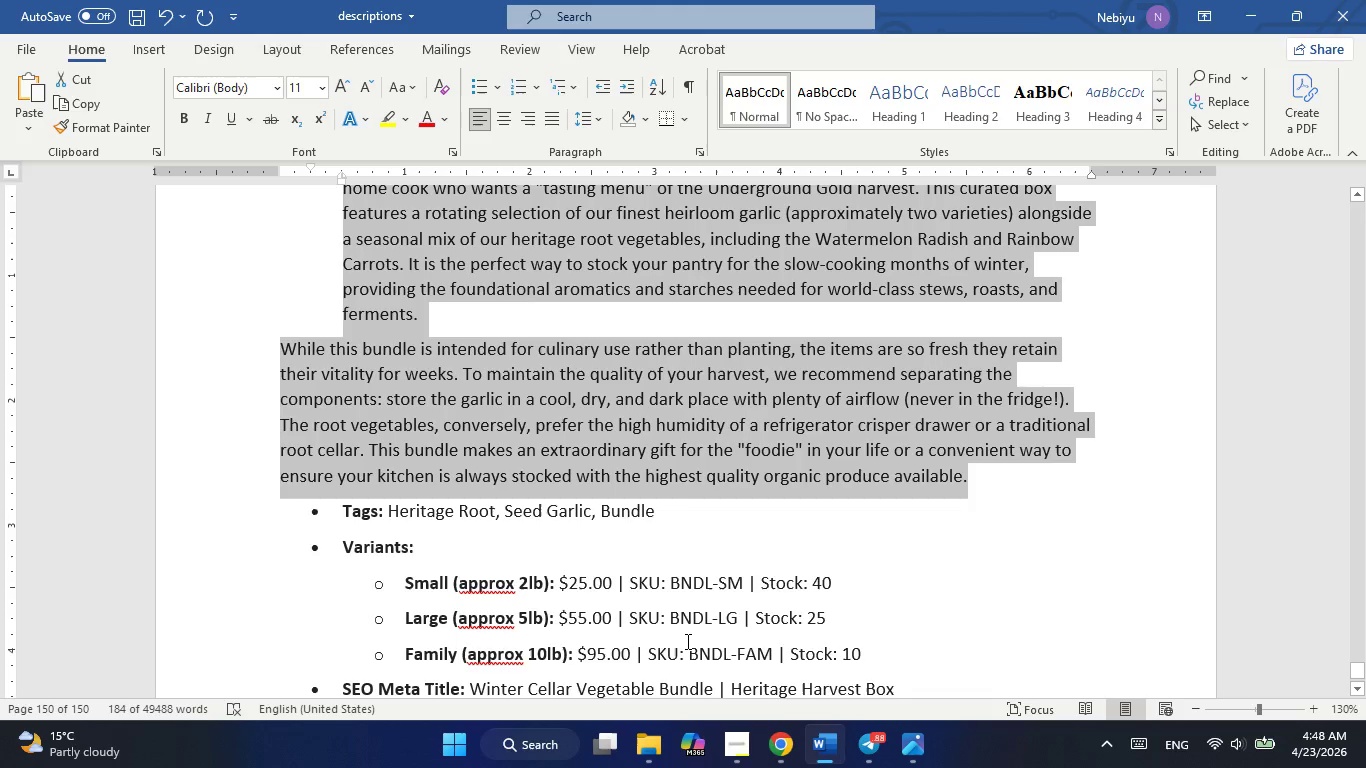 
scroll: coordinate [686, 641], scroll_direction: up, amount: 6.0
 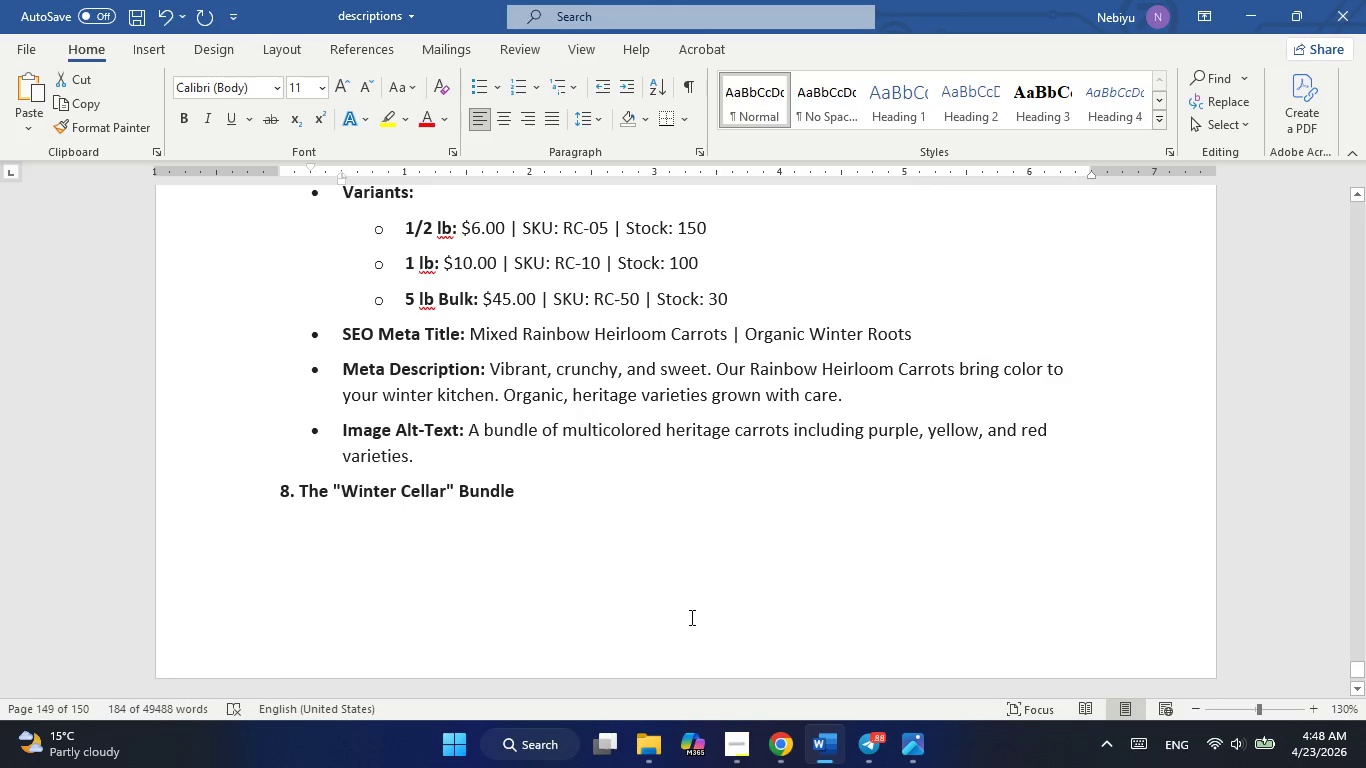 
scroll: coordinate [690, 617], scroll_direction: none, amount: 0.0
 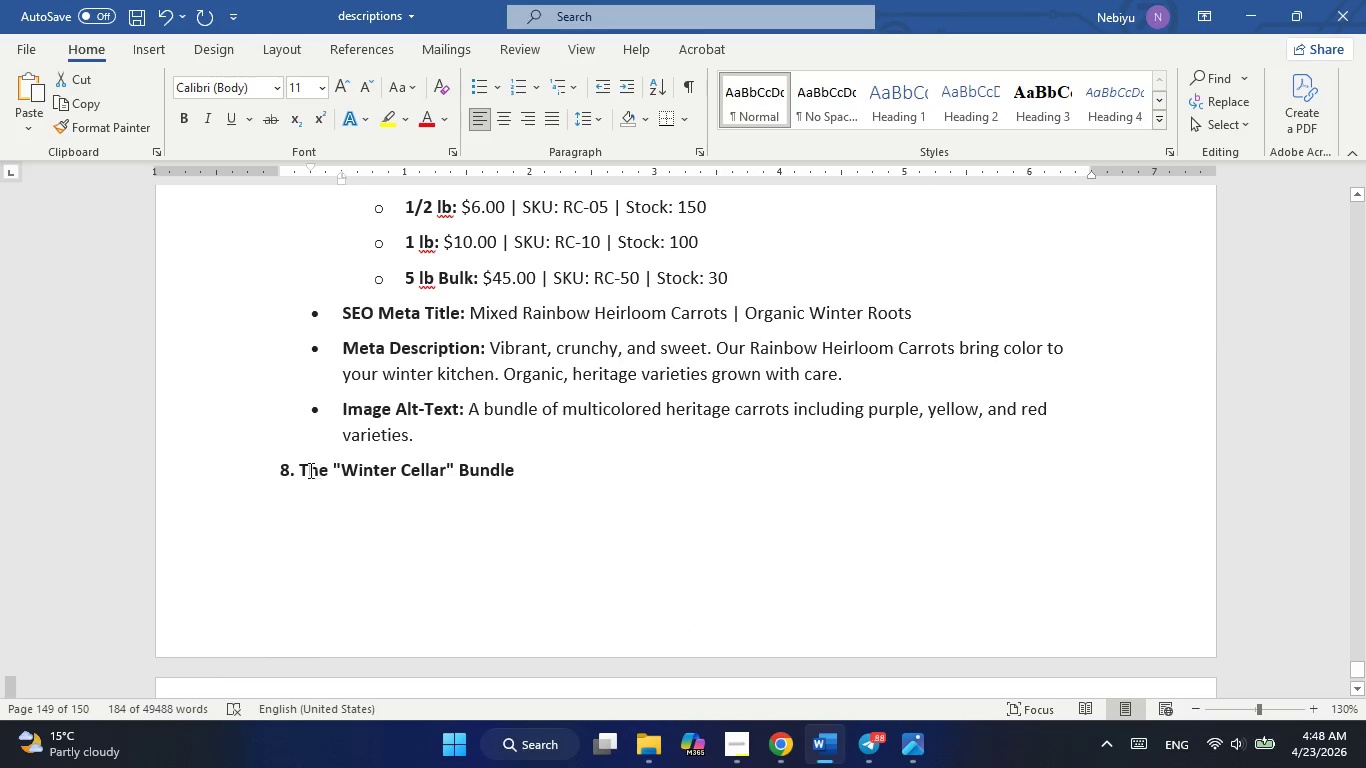 
left_click_drag(start_coordinate=[304, 470], to_coordinate=[511, 469])
 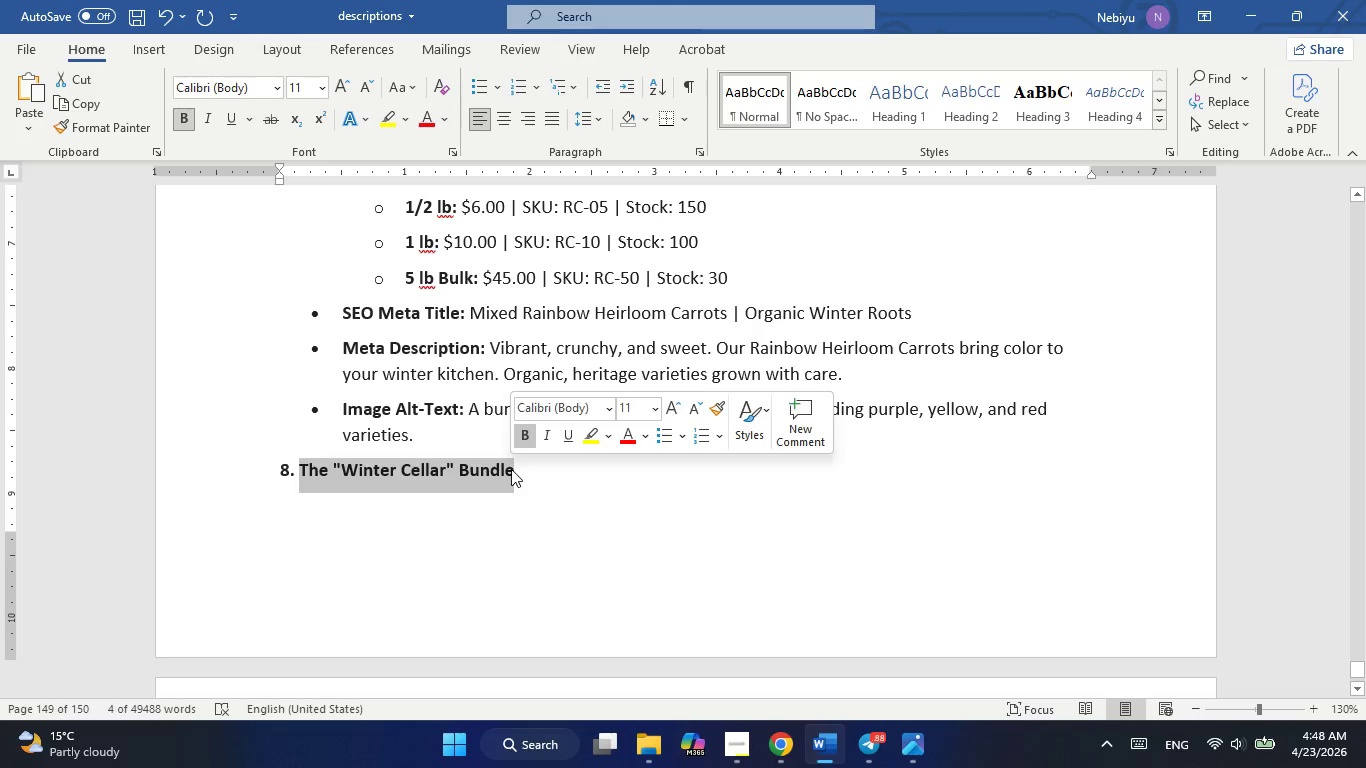 
key(Control+C)
 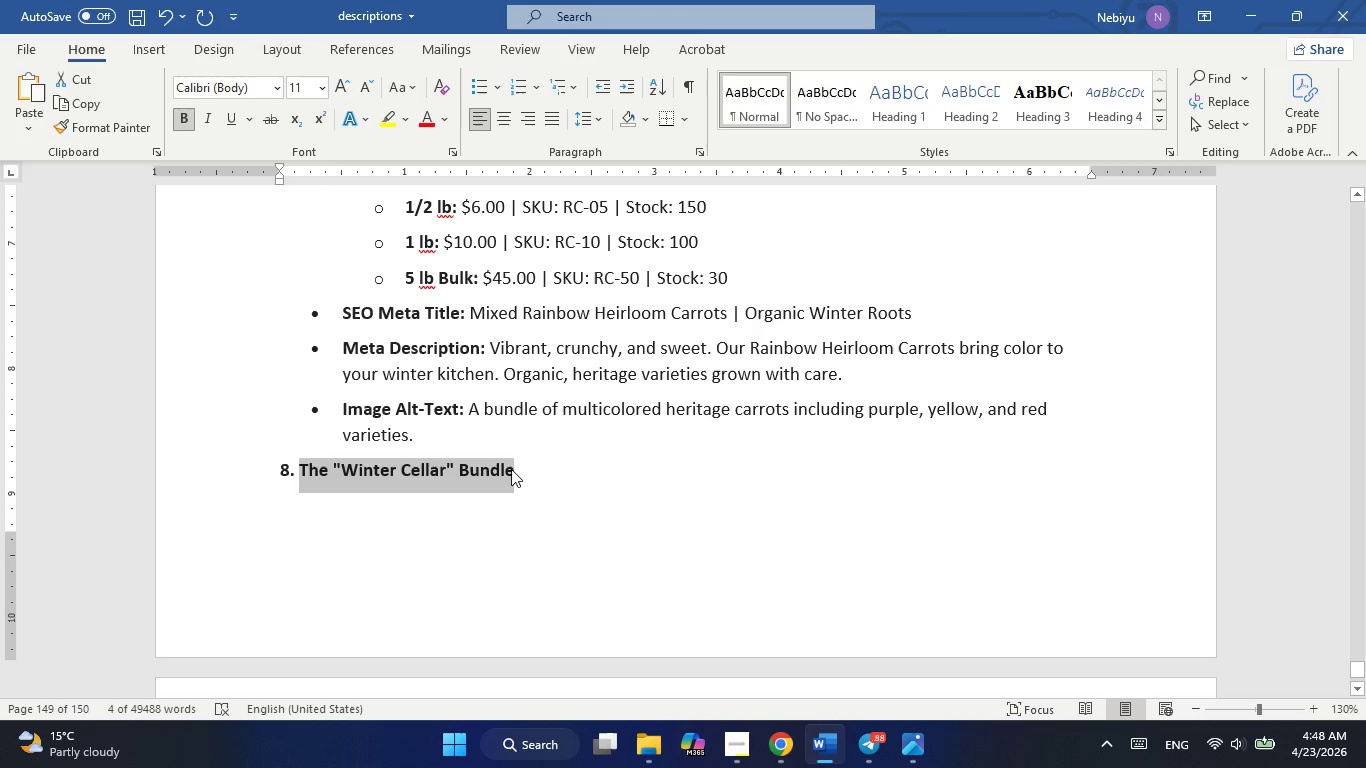 
key(Alt+AltLeft)
 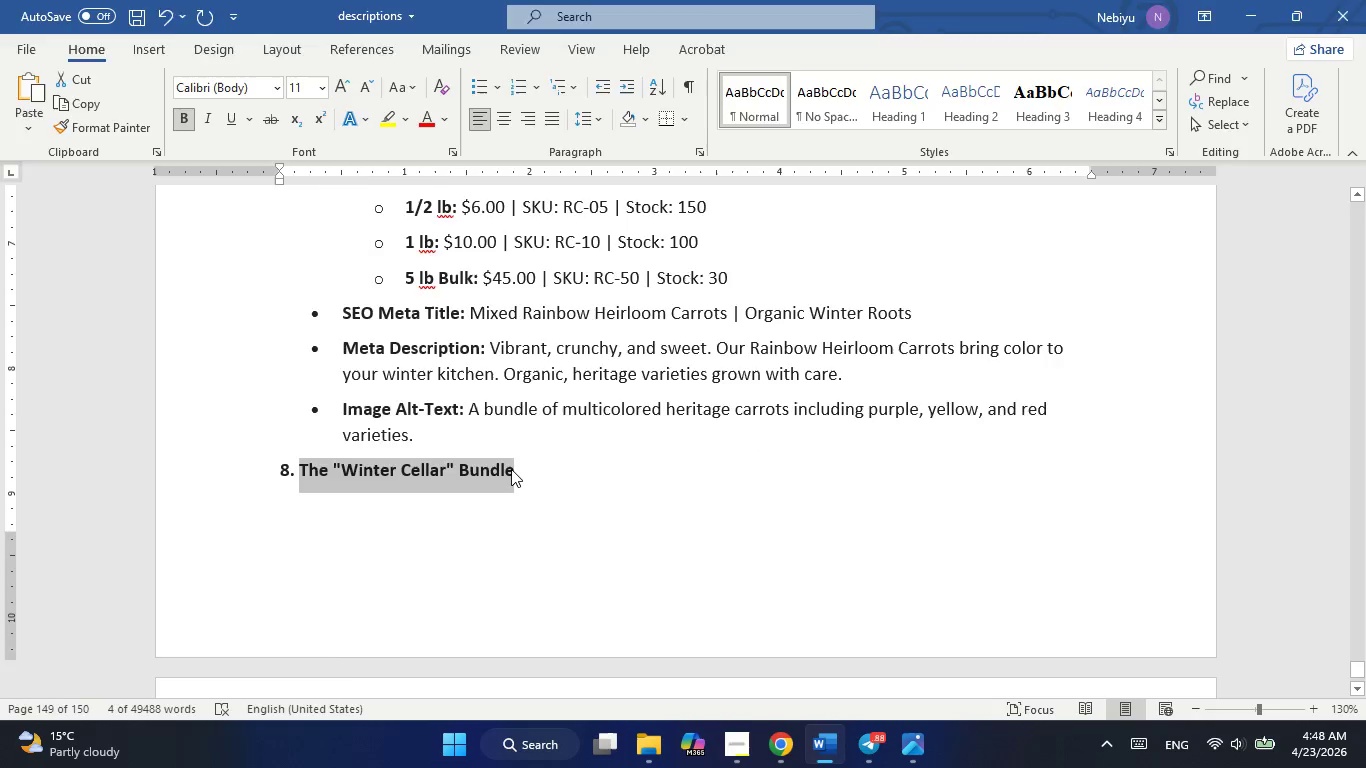 
key(Alt+Tab)
 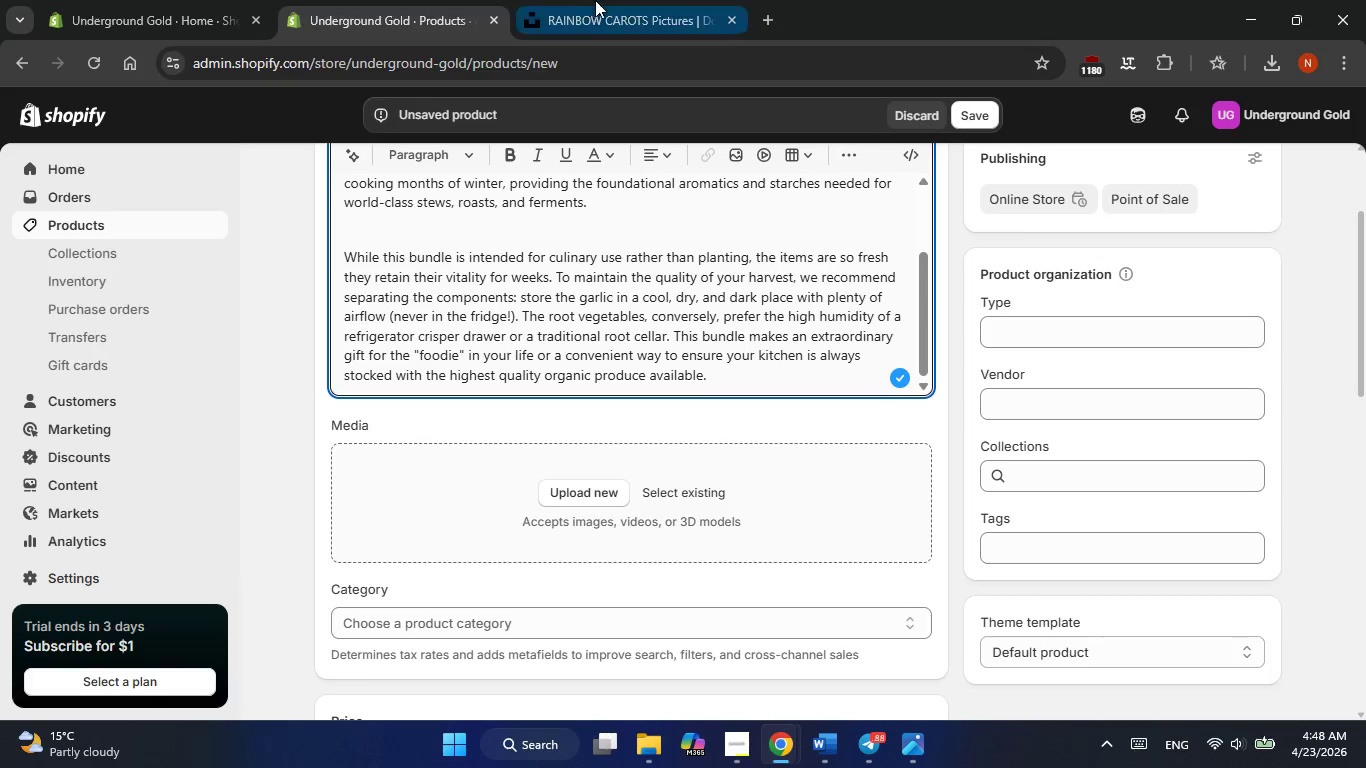 
left_click([596, 21])
 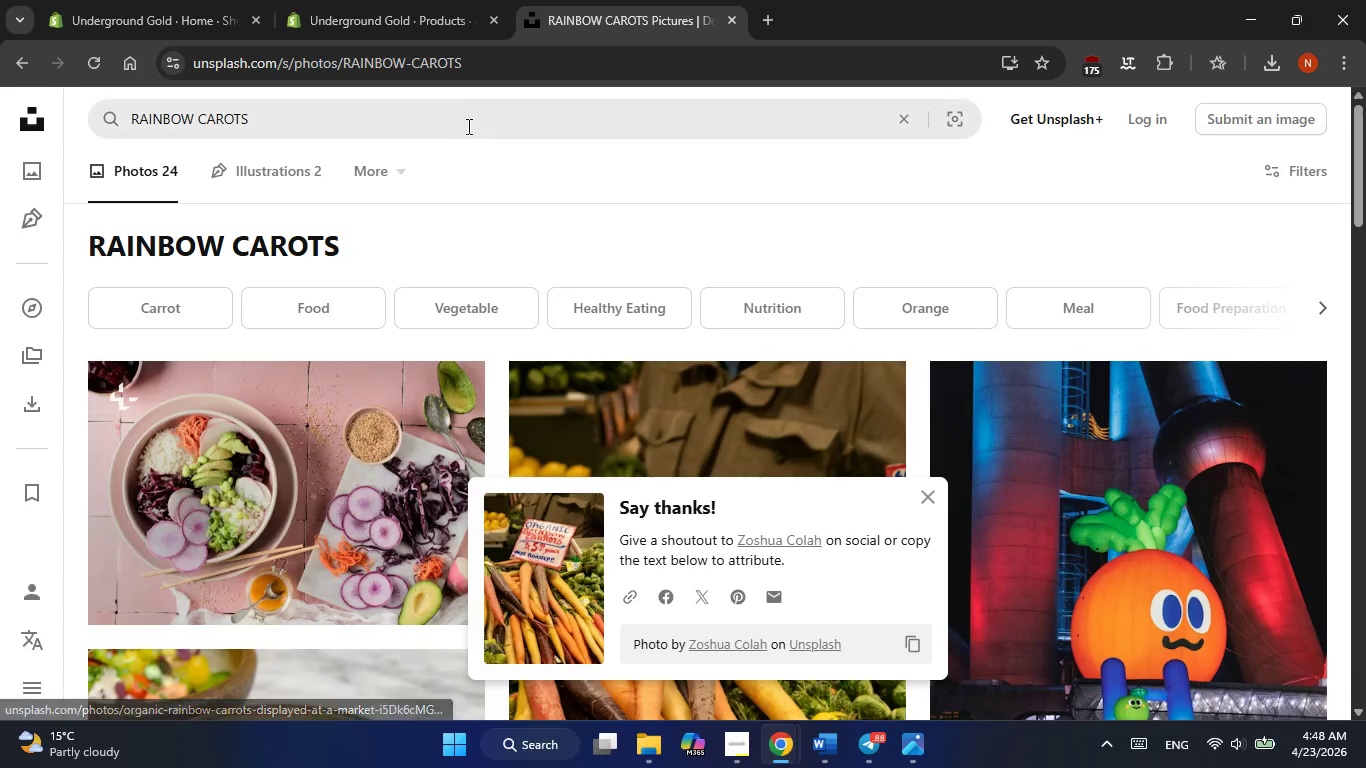 
double_click([459, 116])
 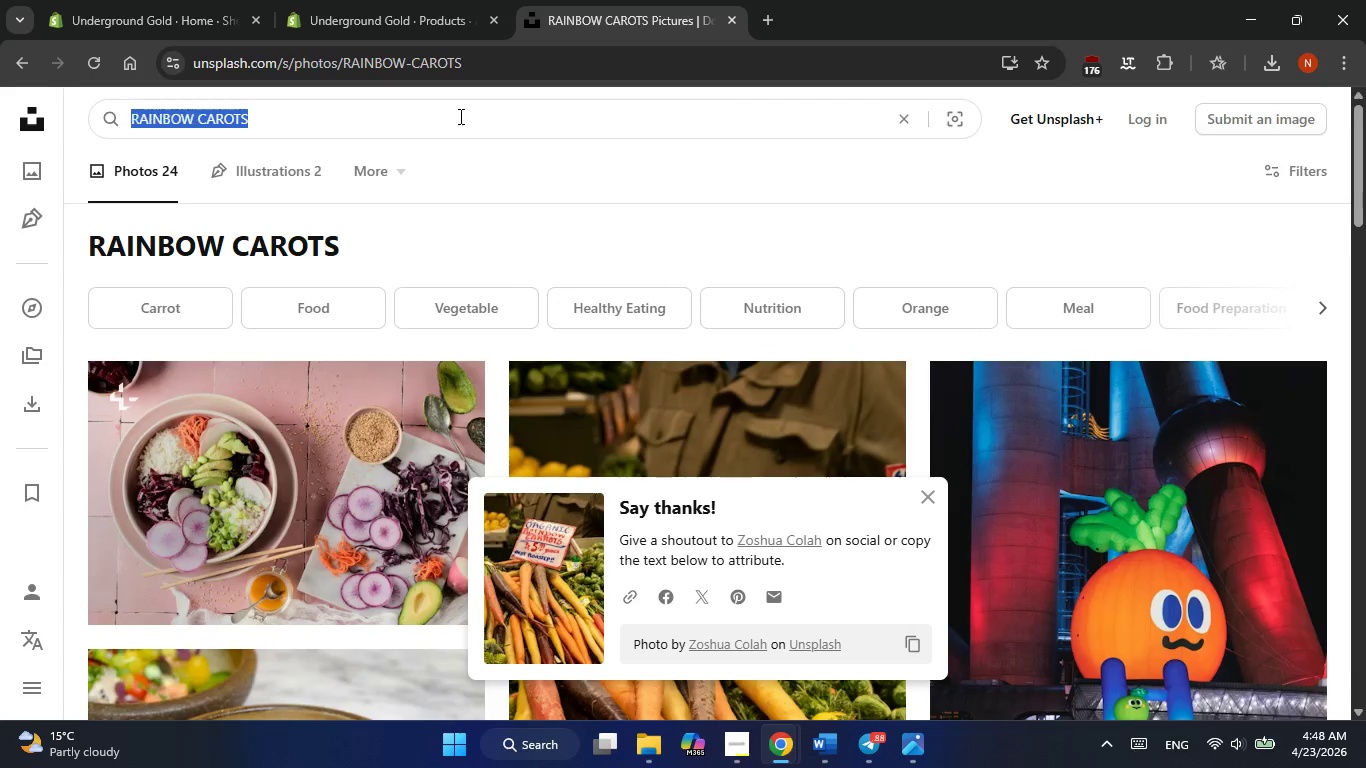 
triple_click([459, 116])
 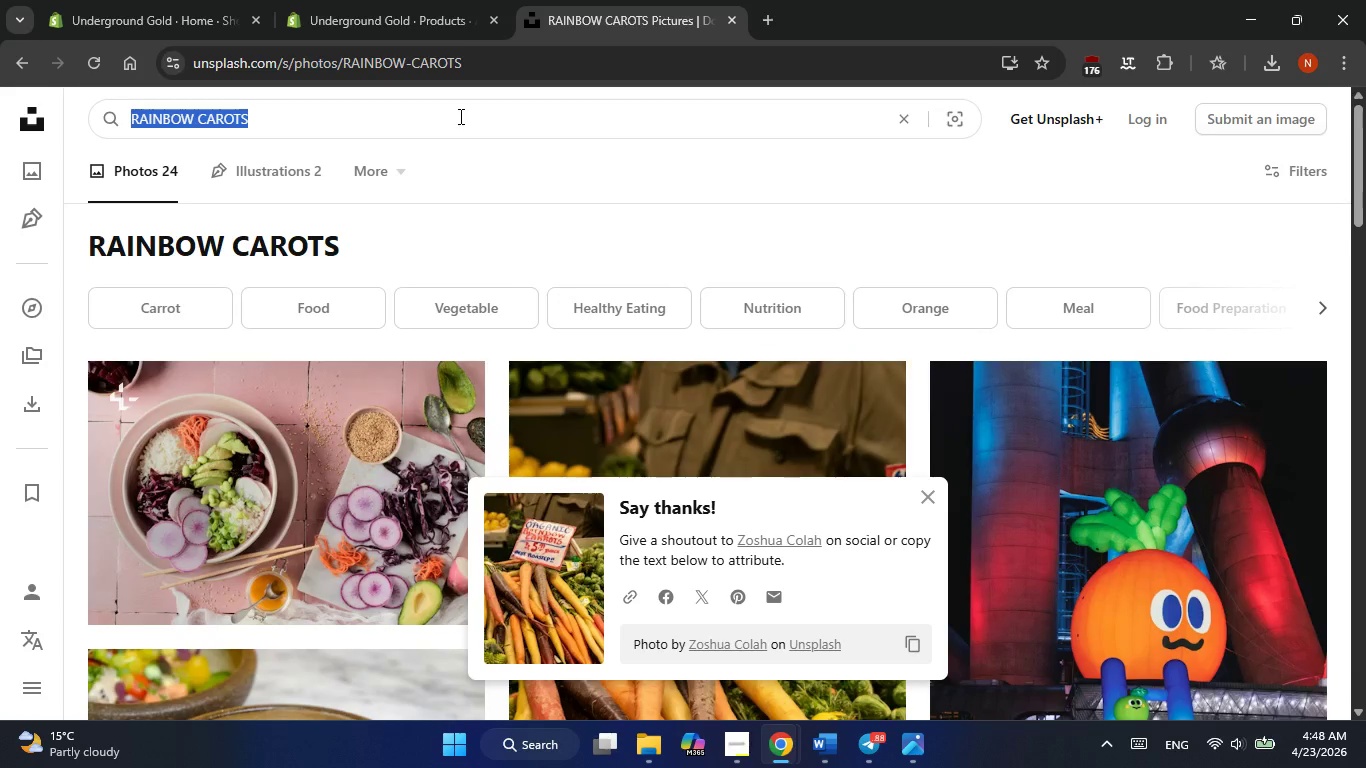 
key(Control+V)
 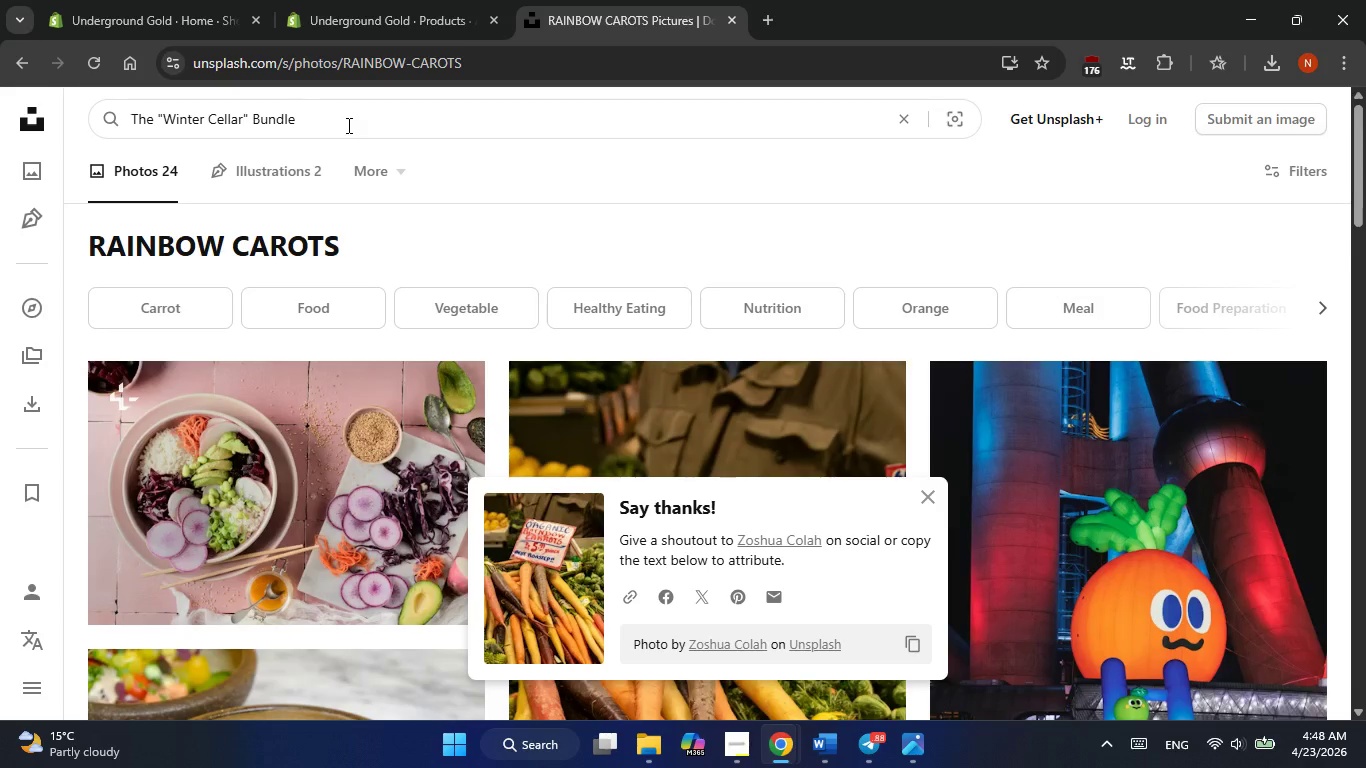 
left_click([256, 118])
 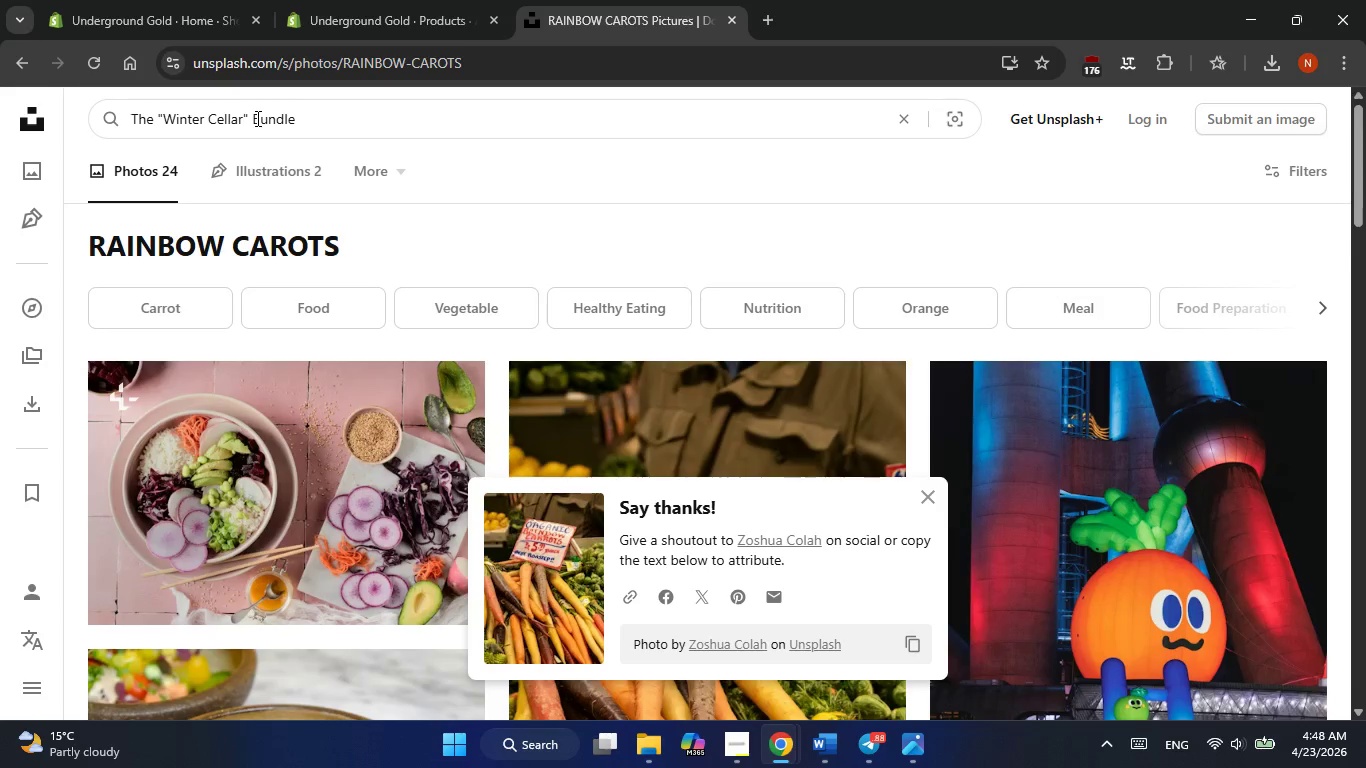 
hold_key(key=Backspace, duration=1.34)
 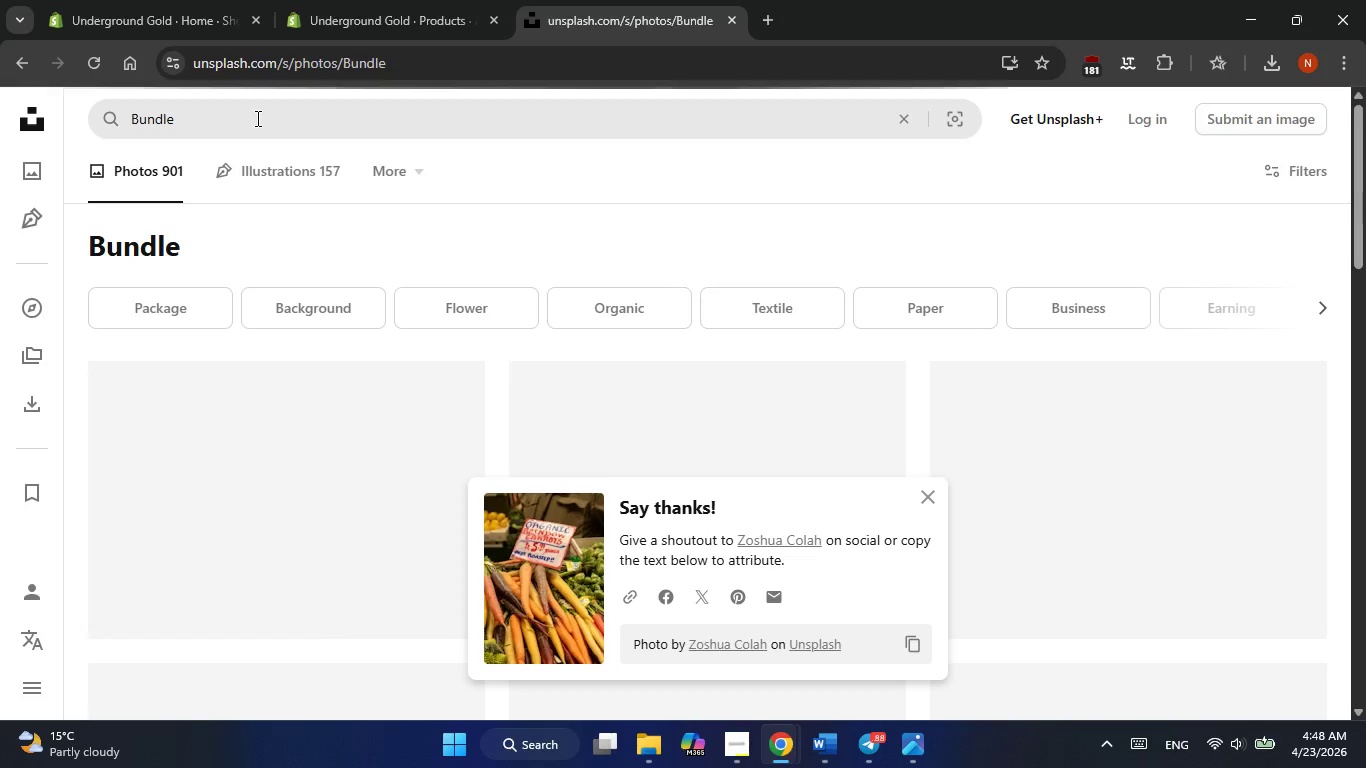 
key(Enter)
 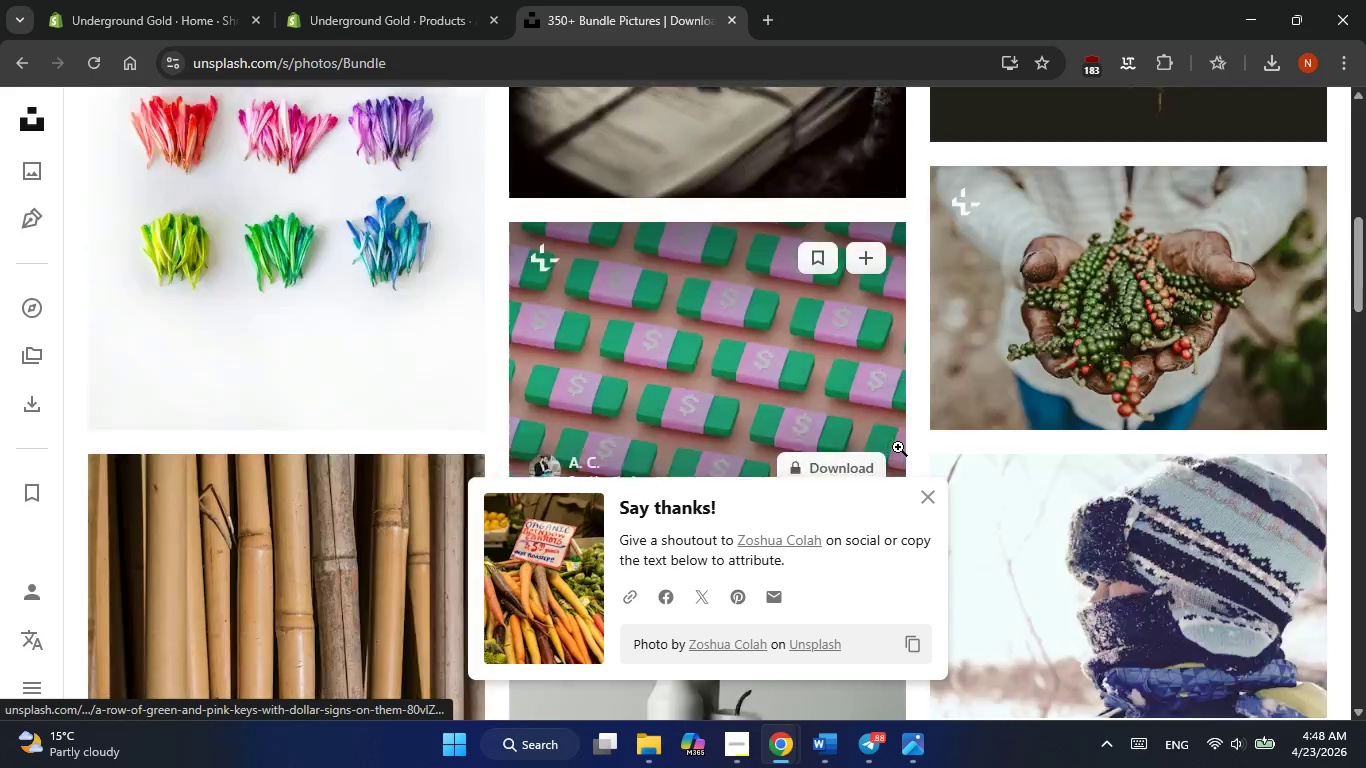 
wait(9.39)
 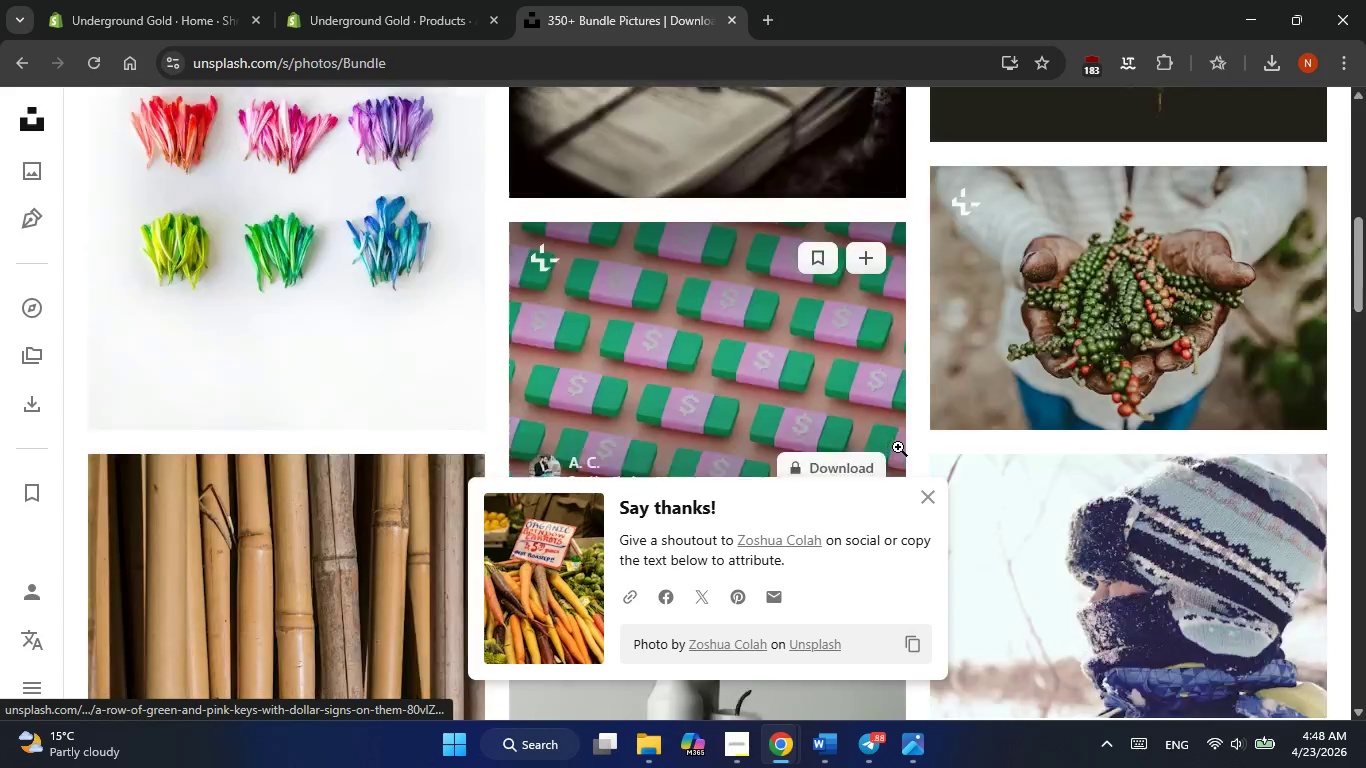 
left_click([133, 114])
 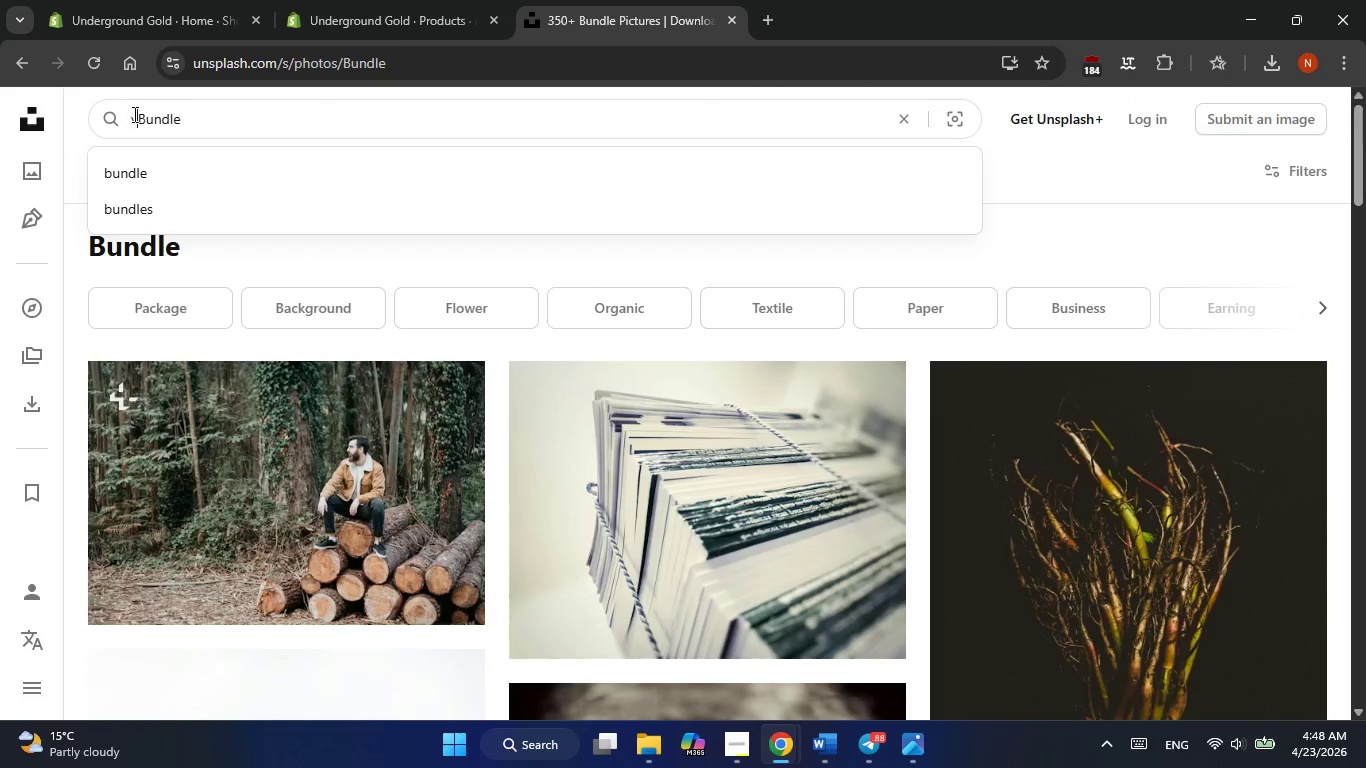 
type(vegi )
 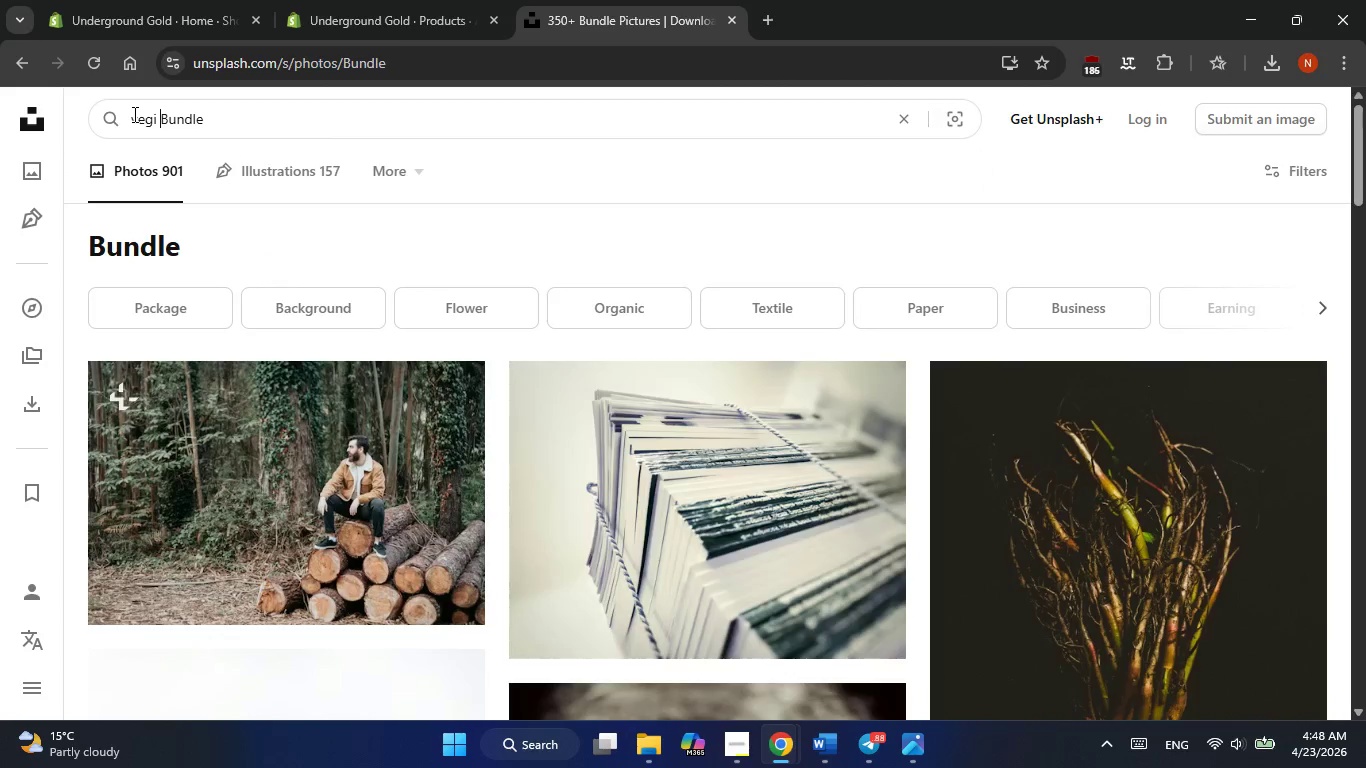 
key(Enter)
 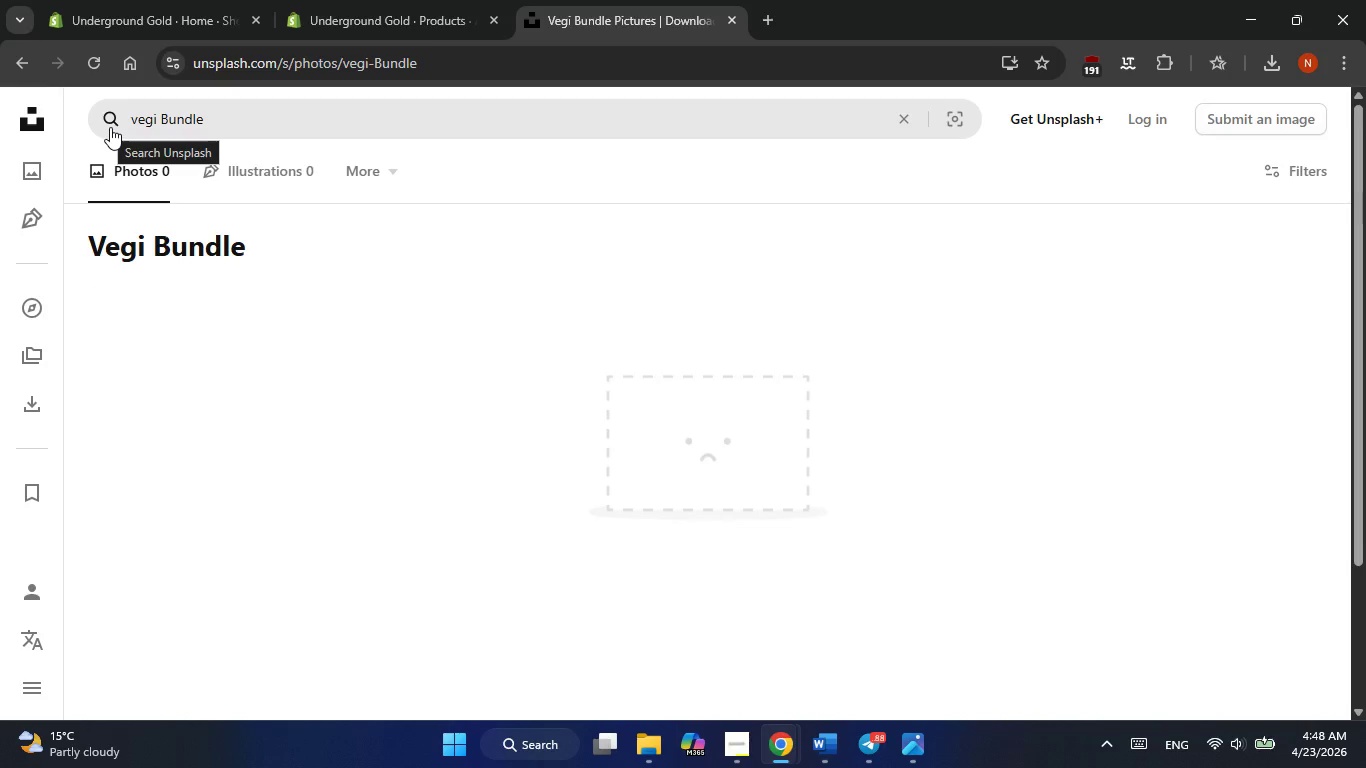 
wait(16.64)
 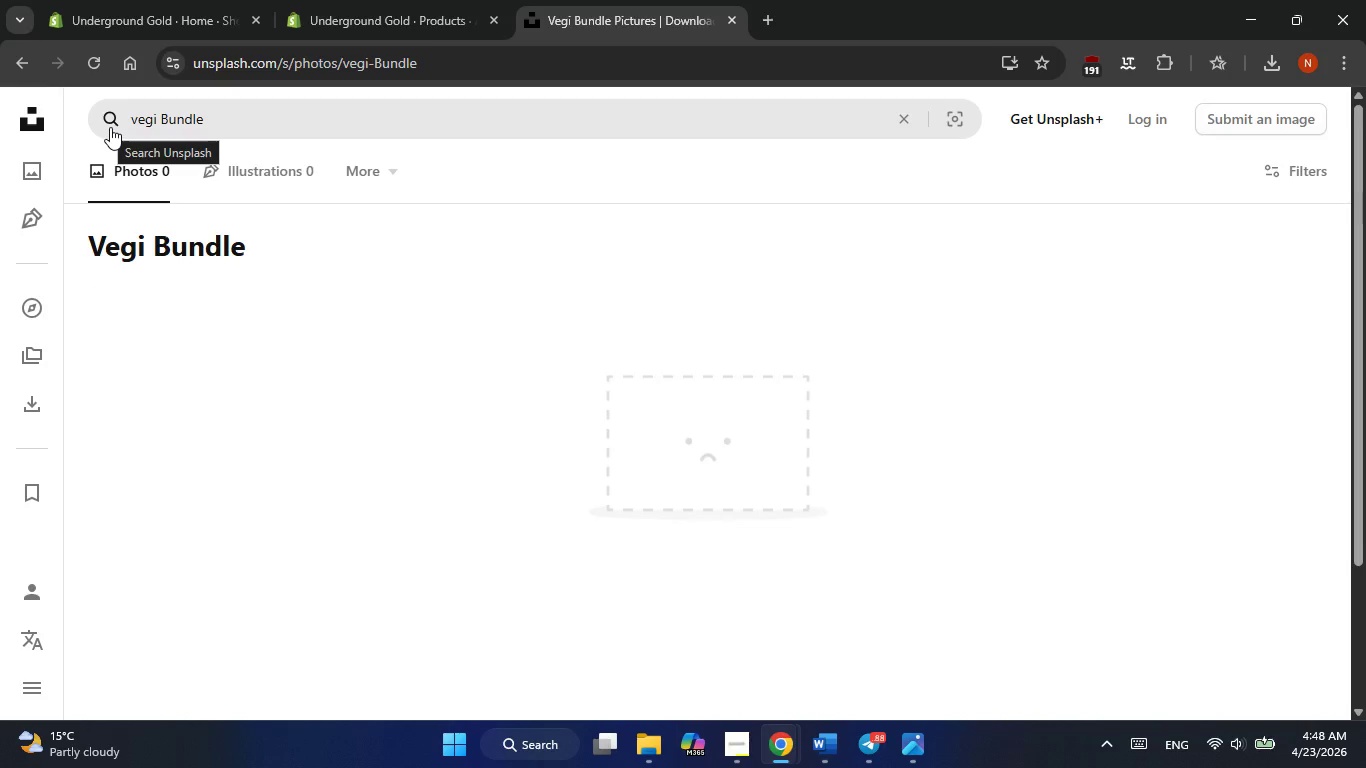 
left_click([15, 64])
 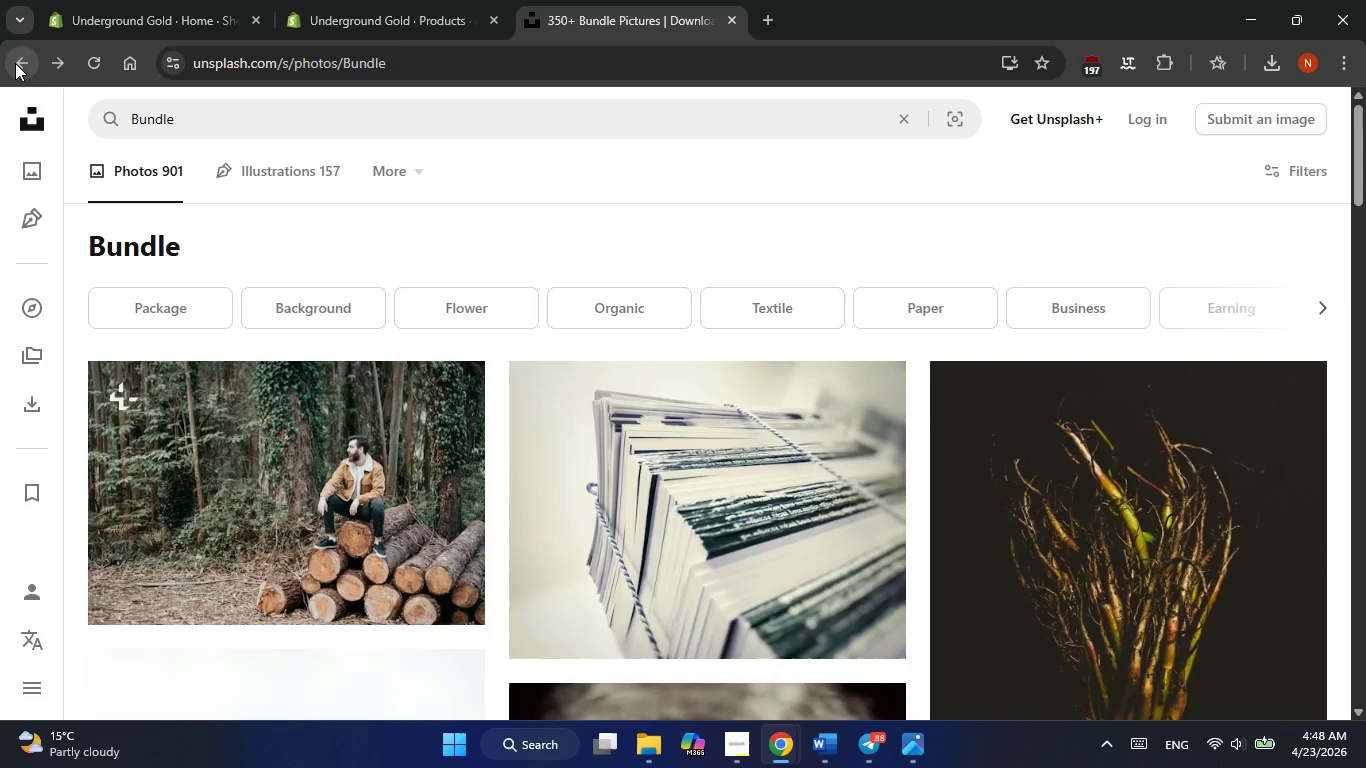 
wait(8.25)
 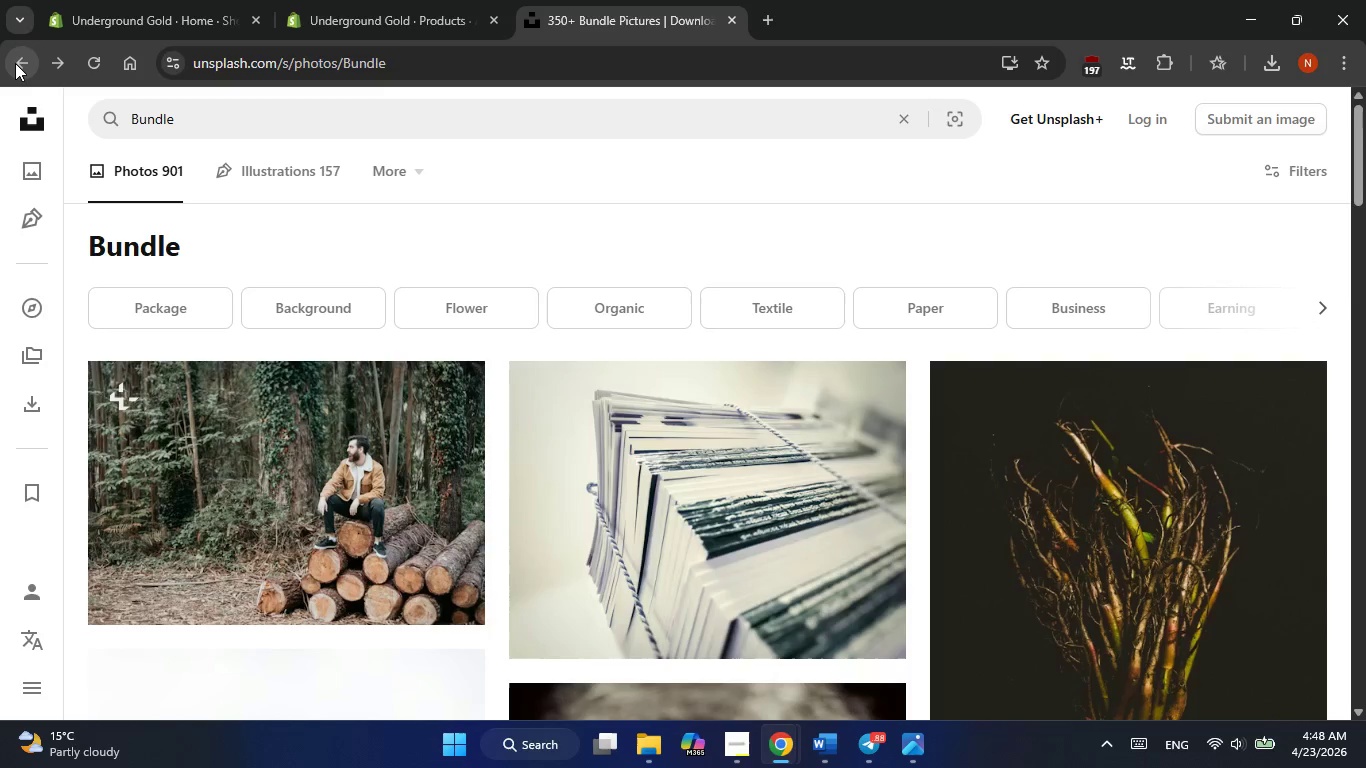 
left_click([133, 112])
 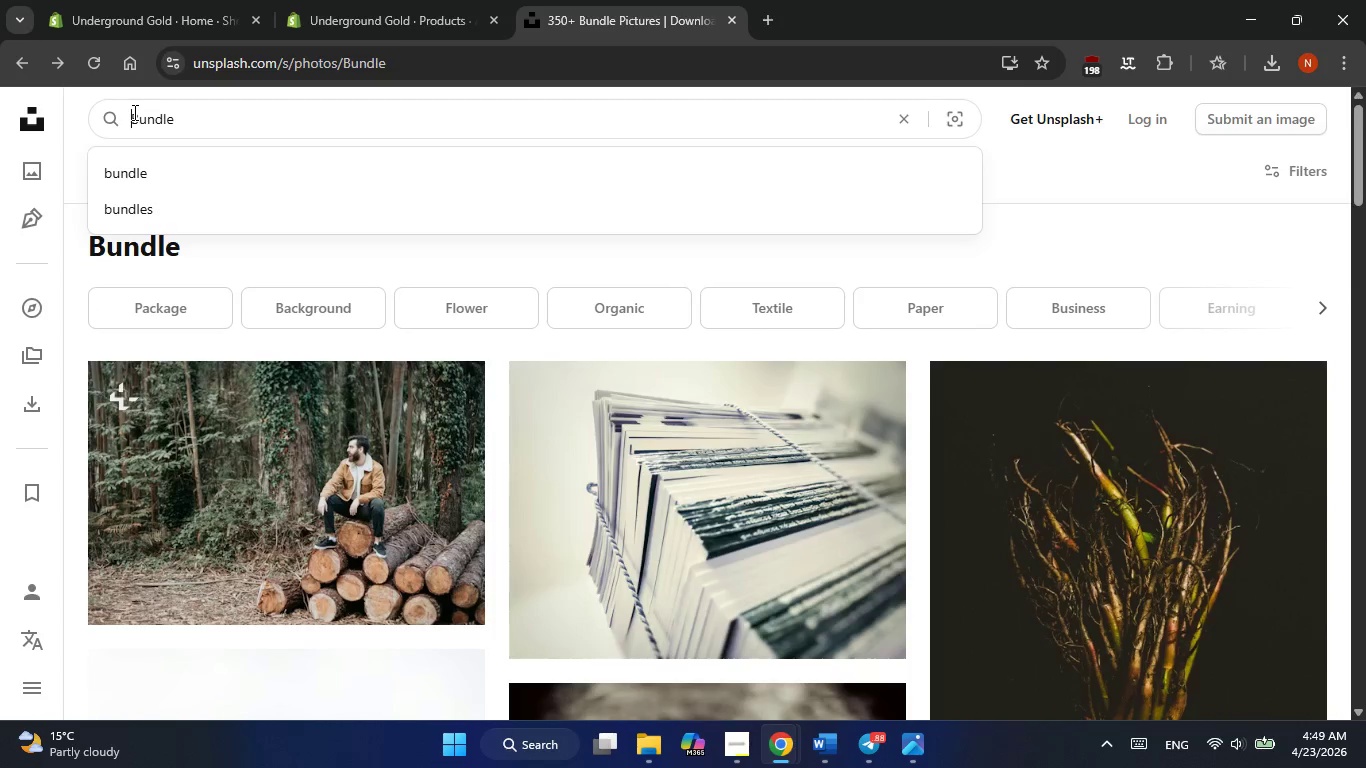 
type(vegetable )
 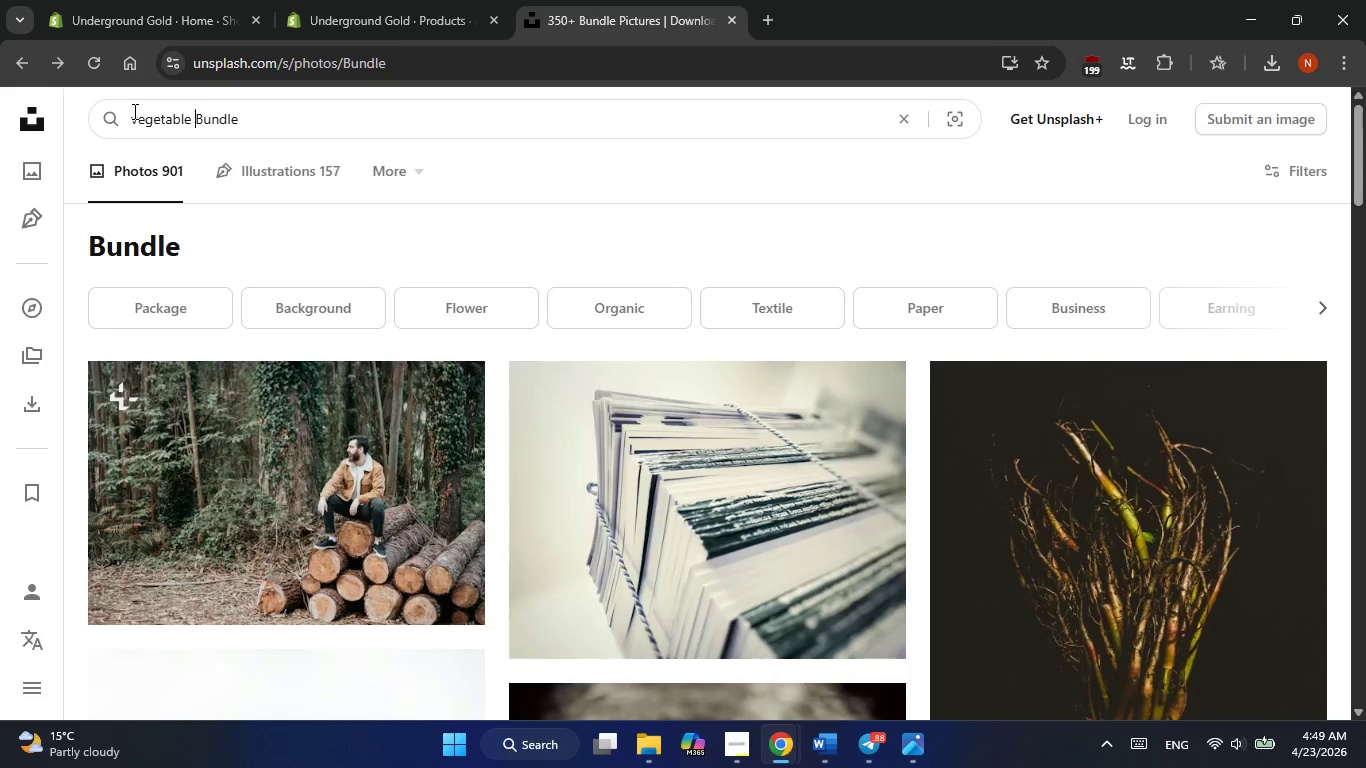 
key(Enter)
 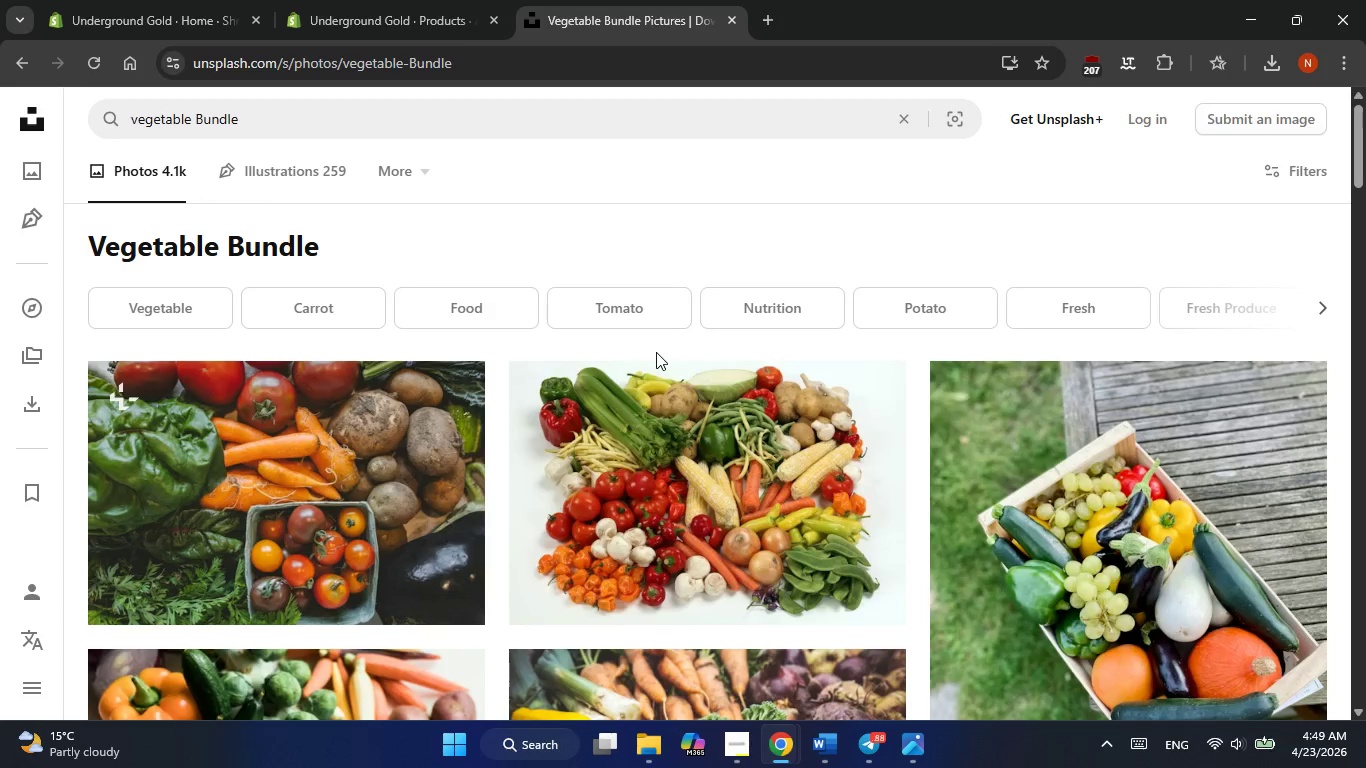 
left_click([880, 590])
 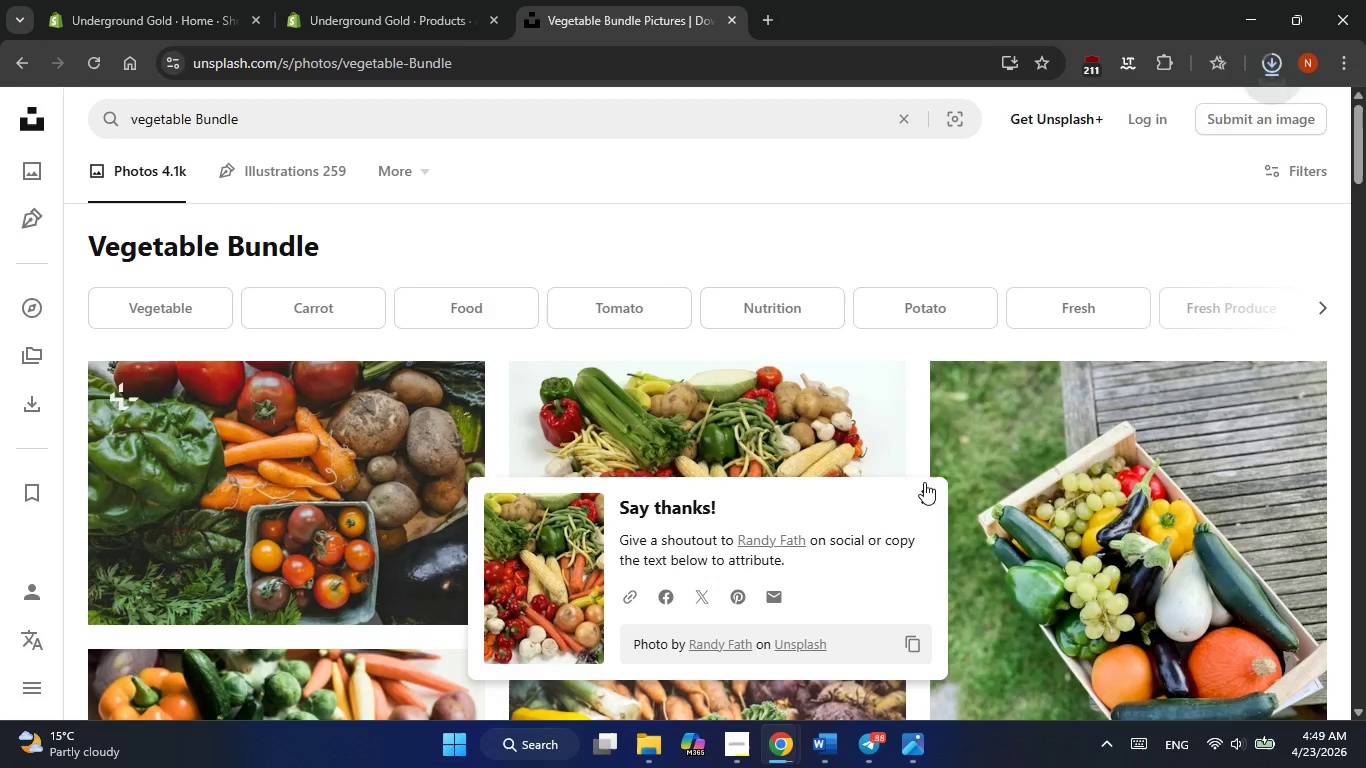 
left_click([927, 498])
 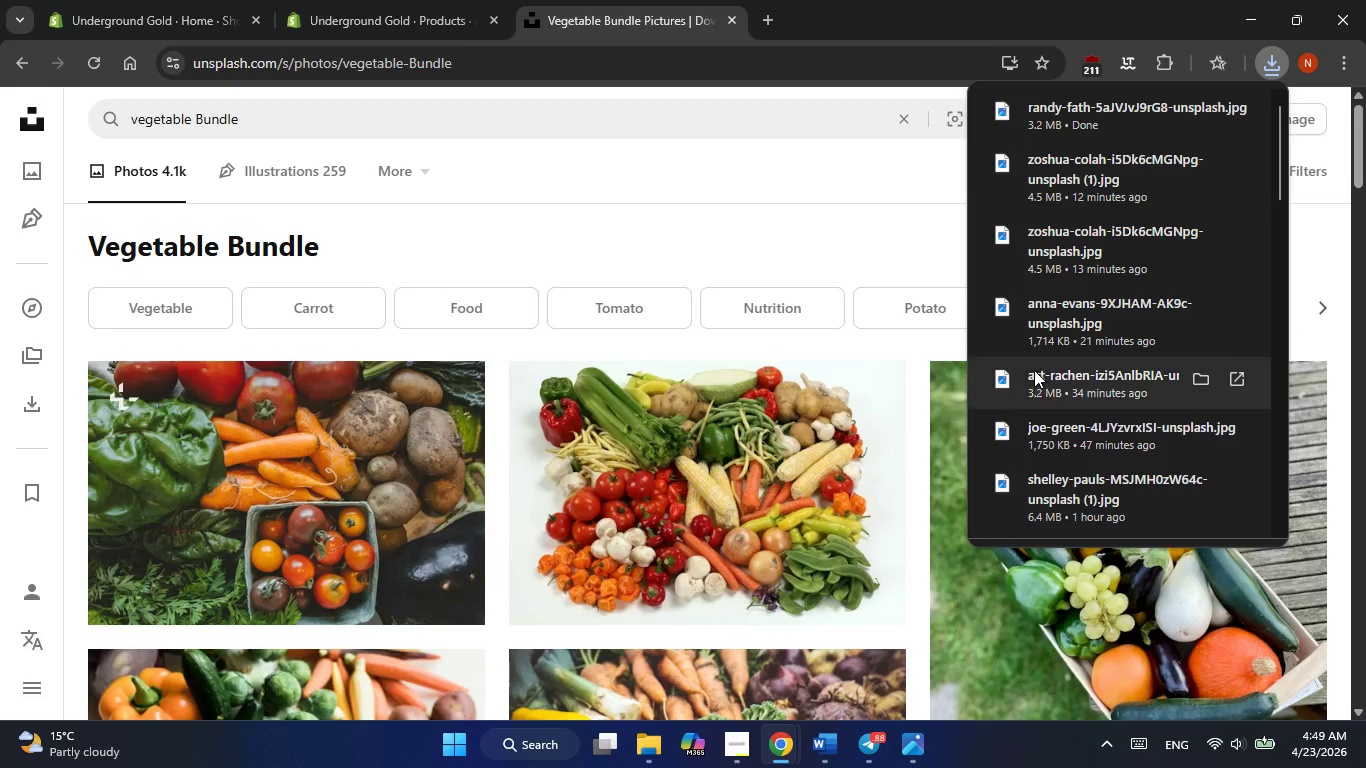 
left_click([855, 203])
 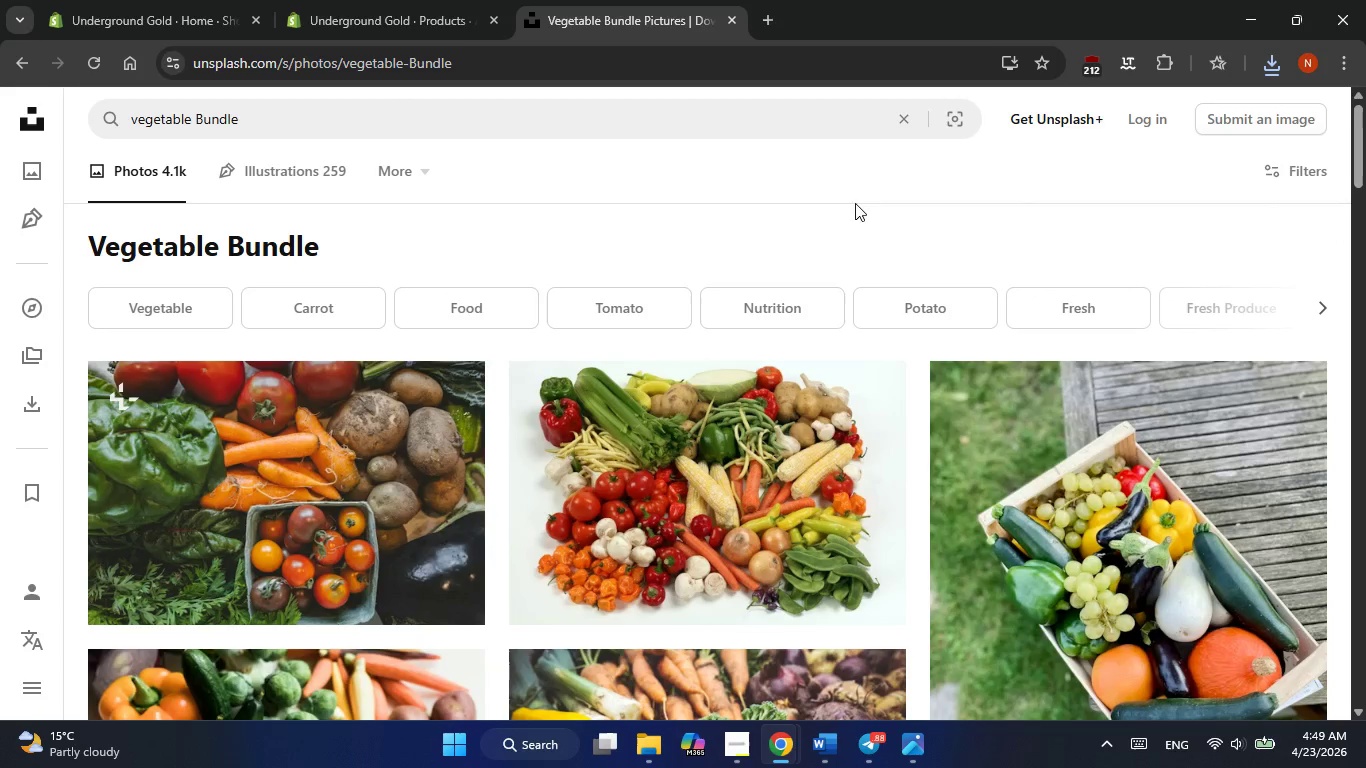 
left_click([365, 17])
 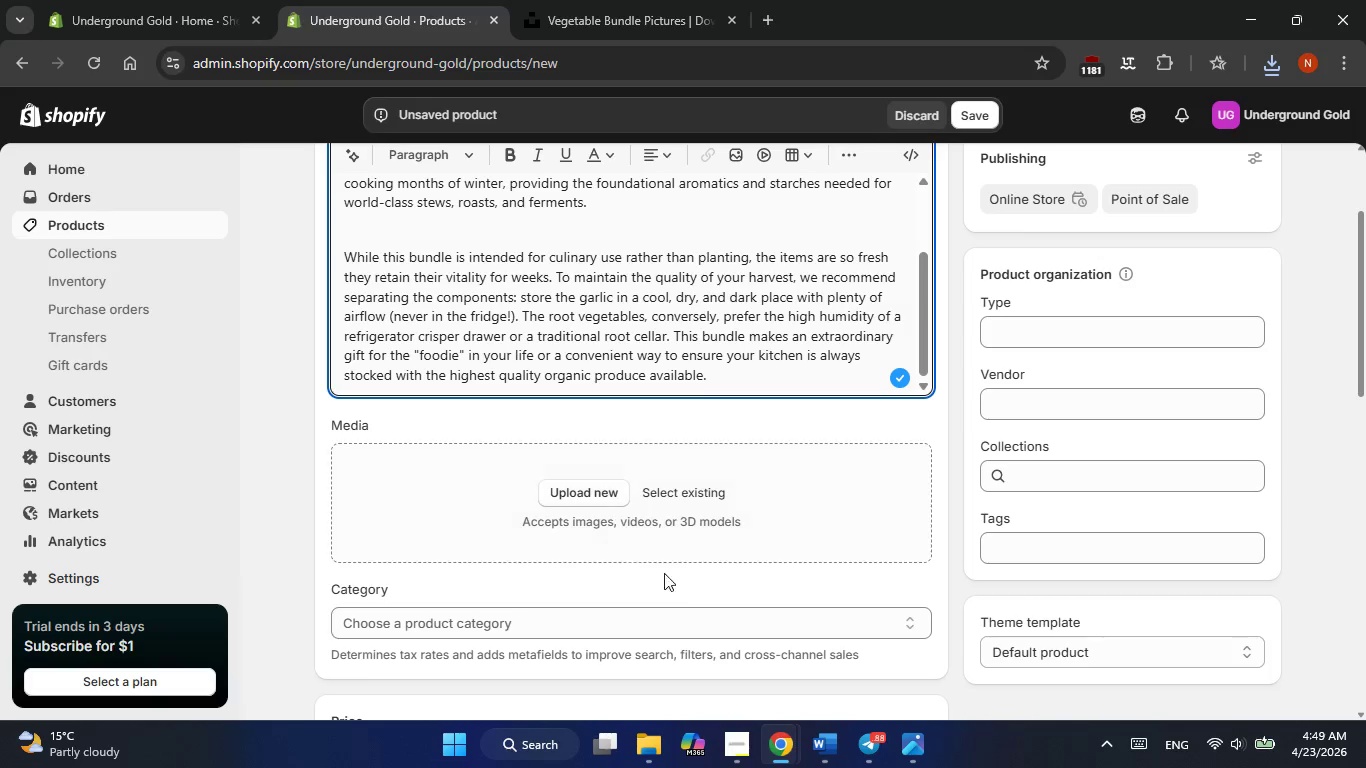 
left_click([653, 494])
 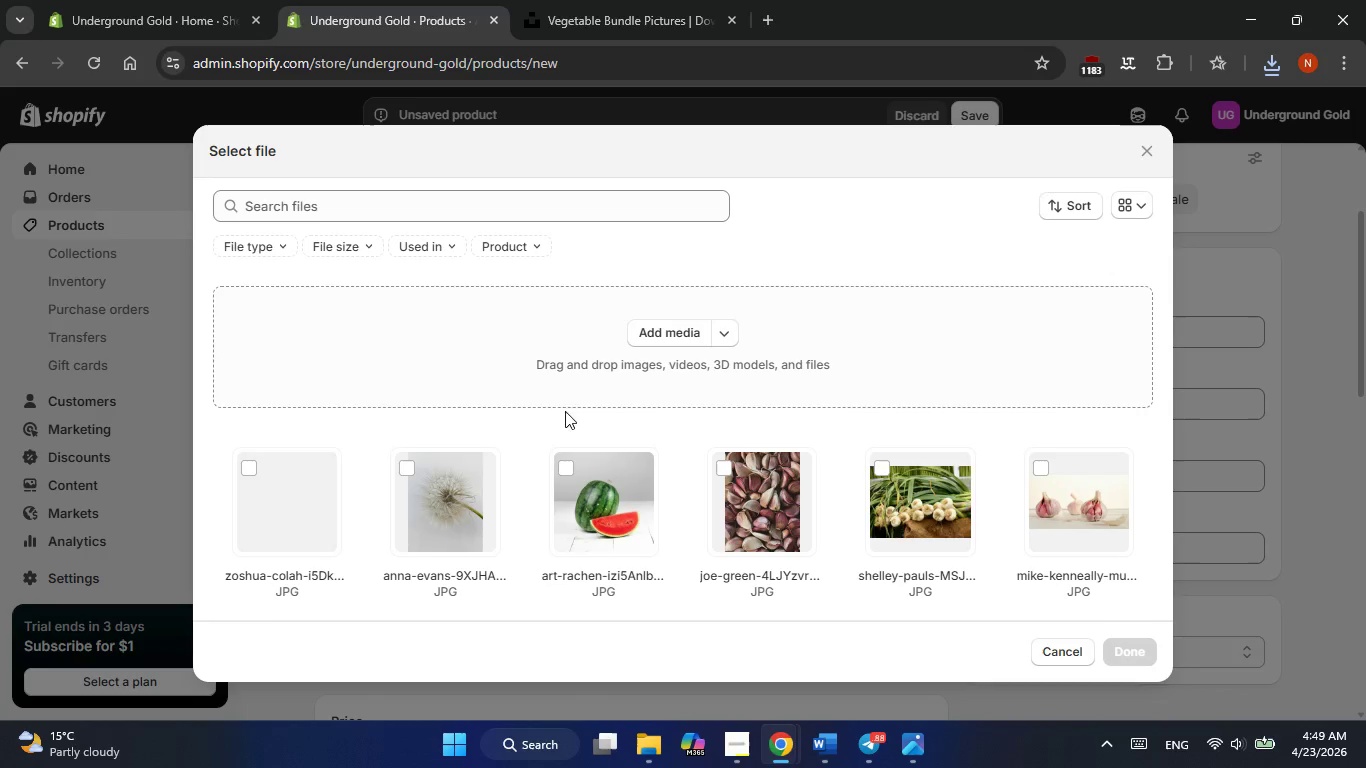 
left_click([658, 324])
 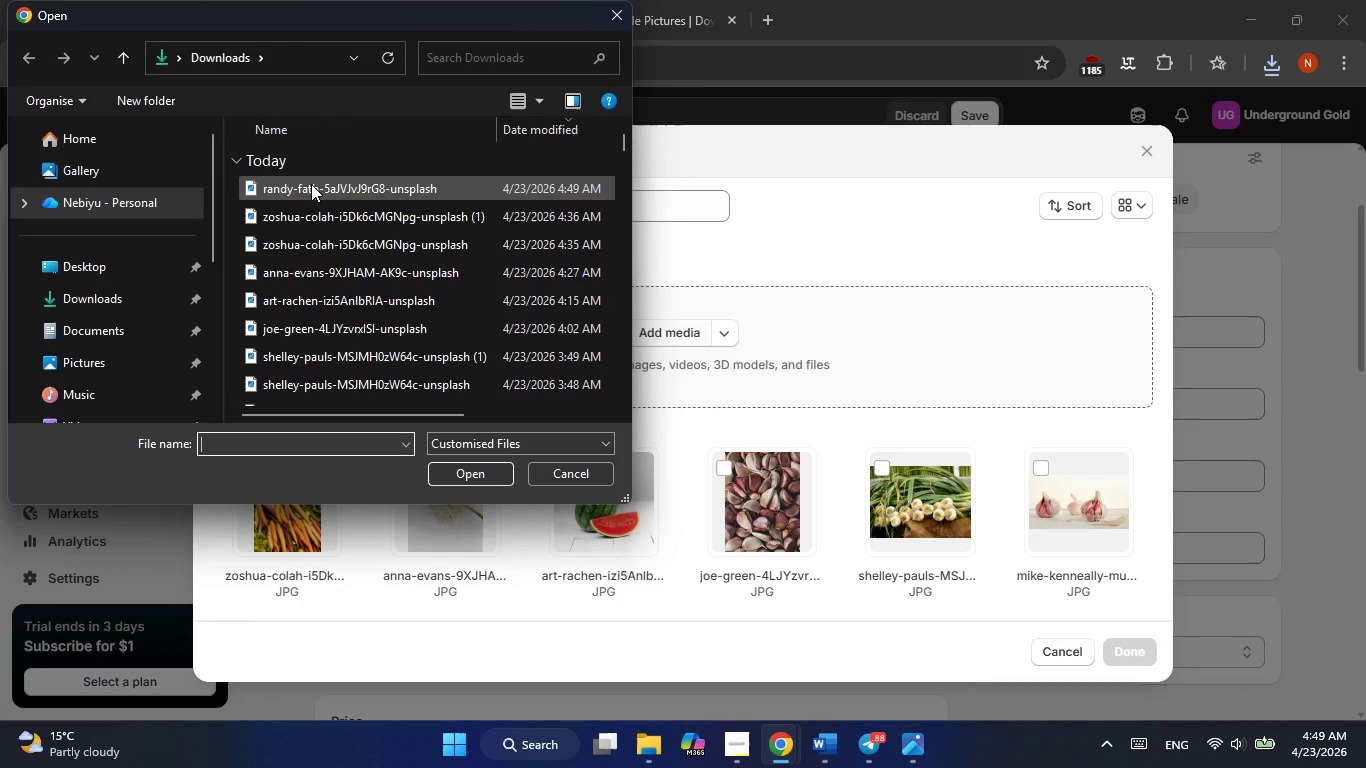 
double_click([311, 184])
 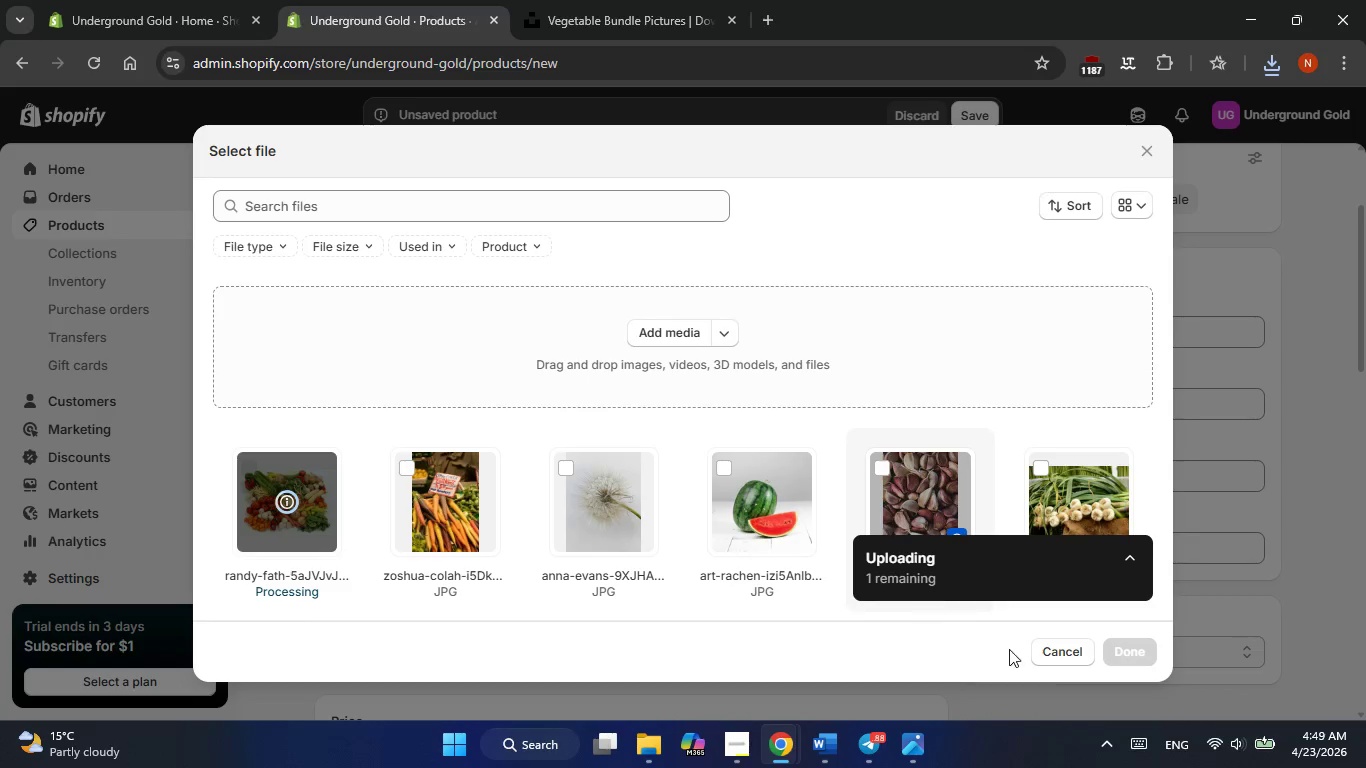 
wait(14.5)
 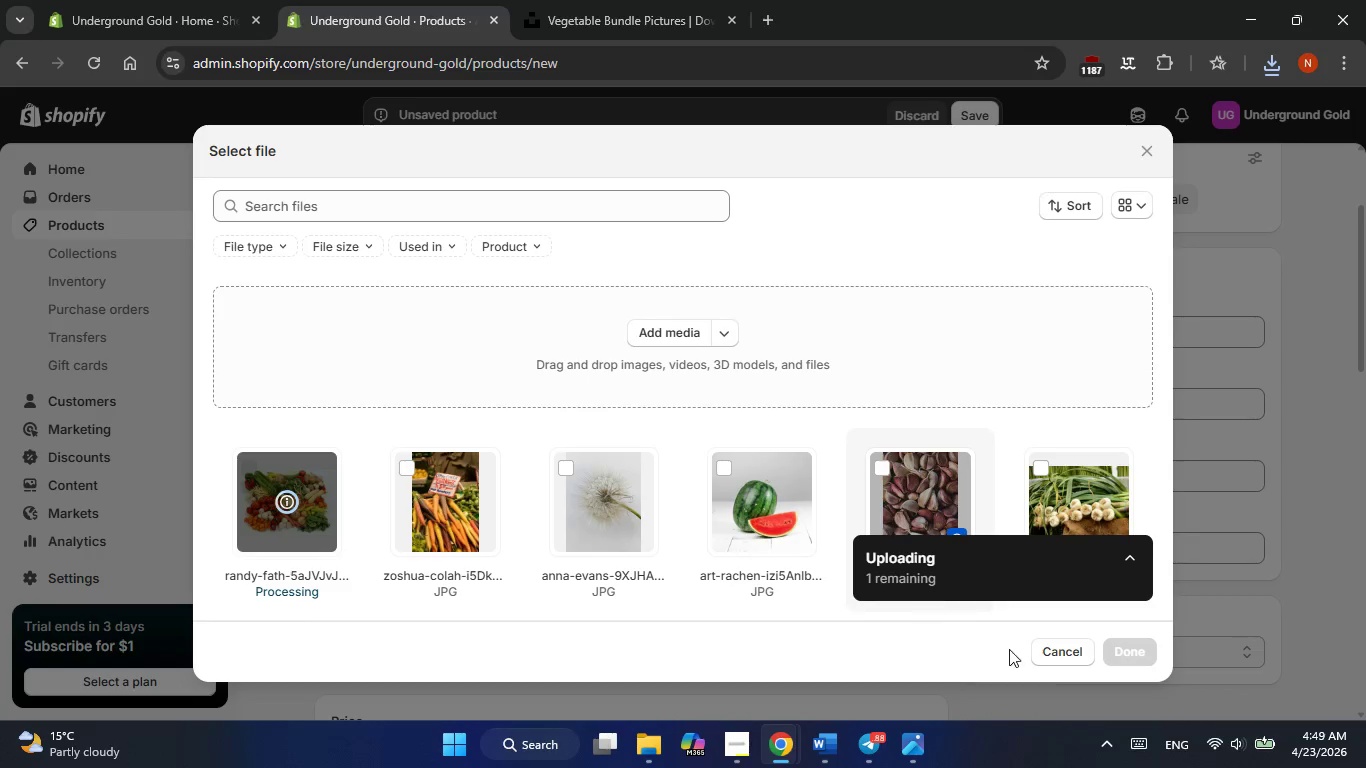 
left_click([1141, 656])
 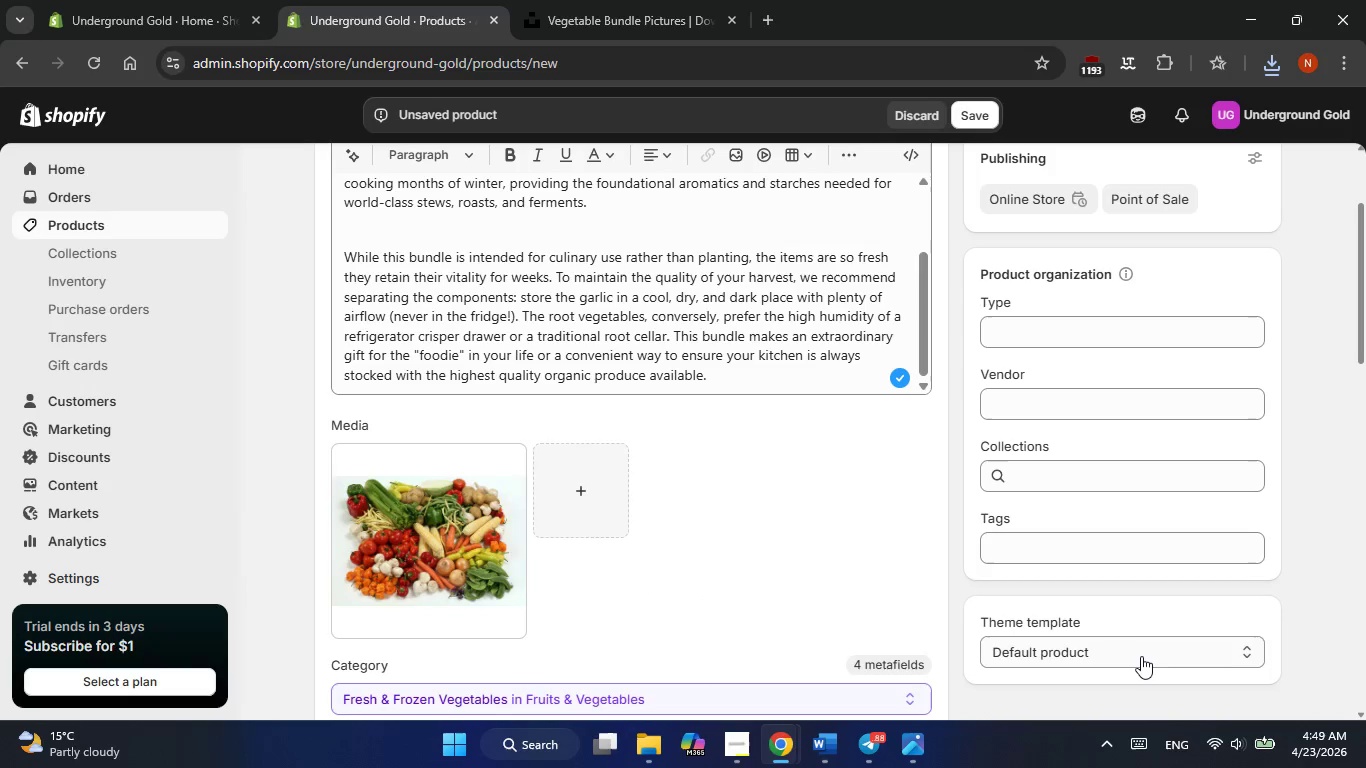 
left_click([475, 545])
 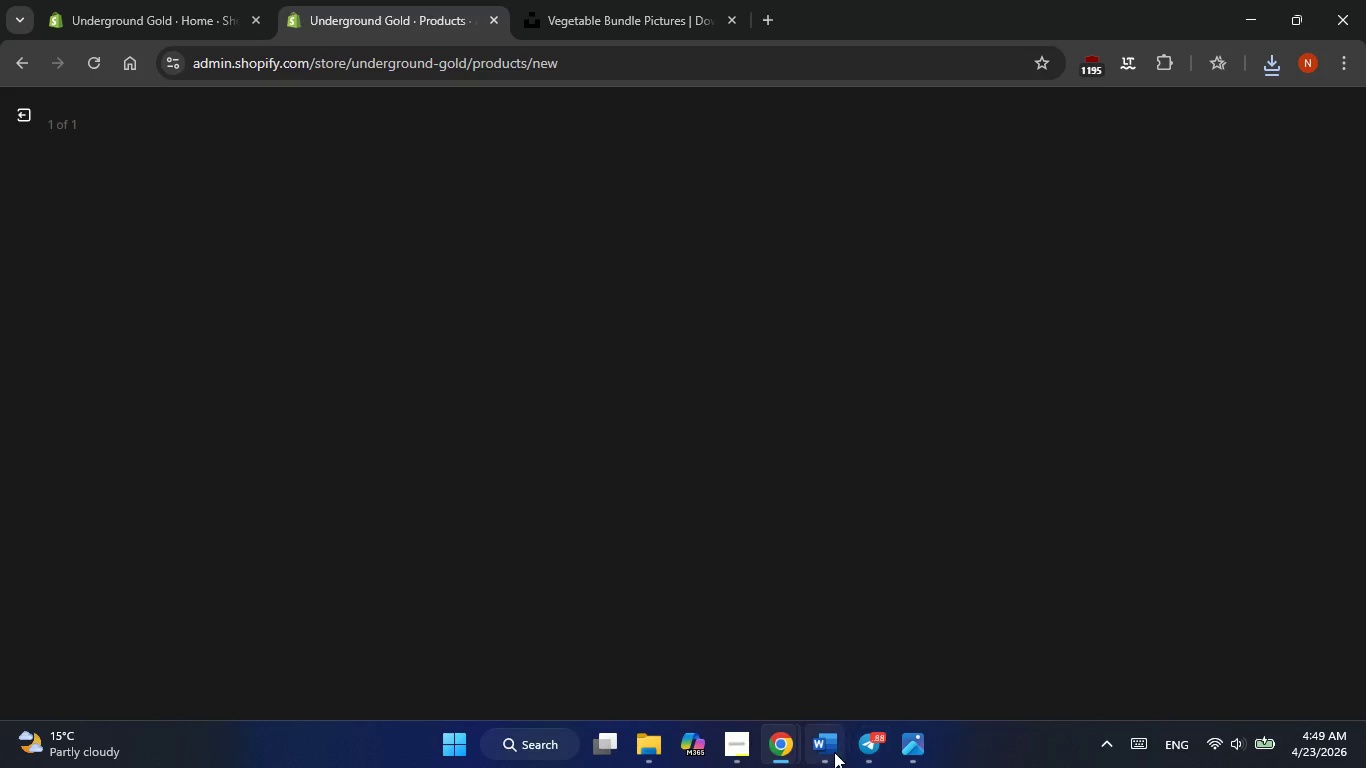 
left_click([831, 750])
 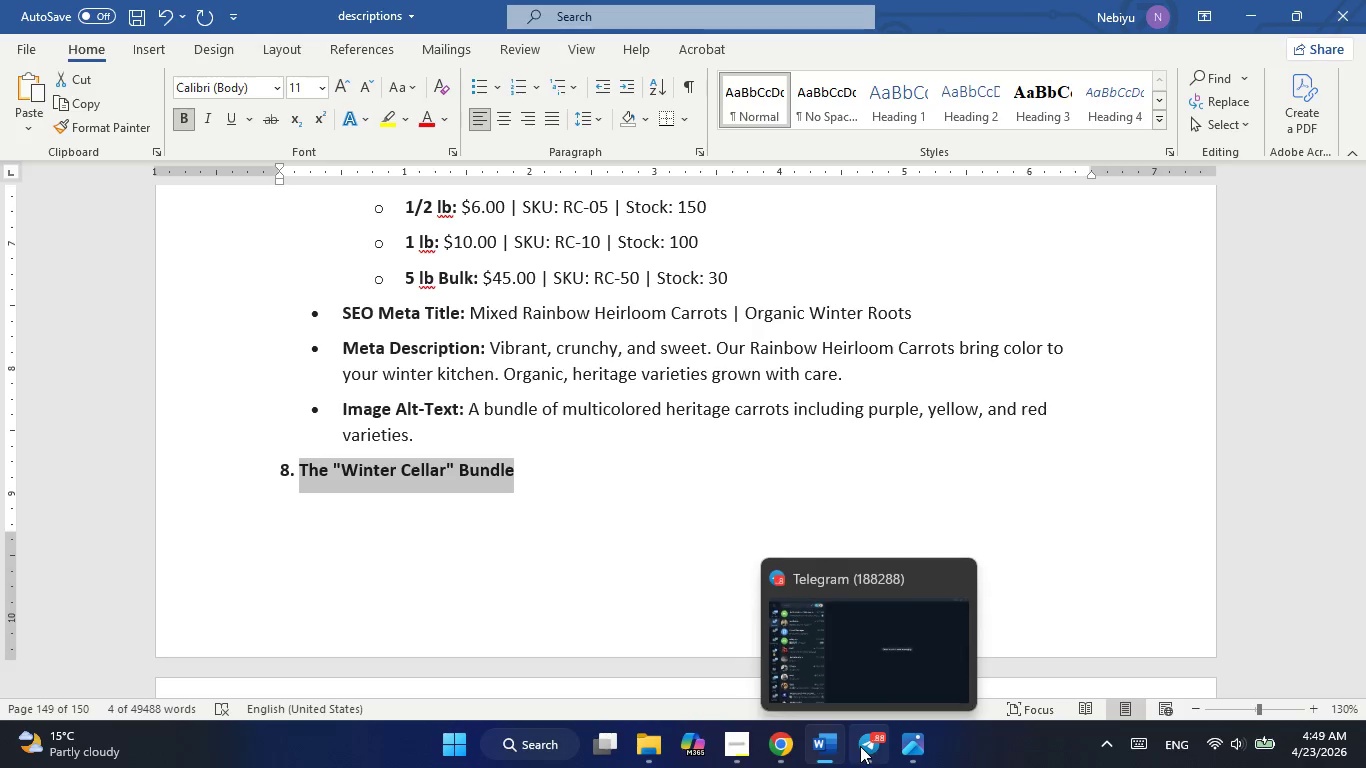 
scroll: coordinate [675, 523], scroll_direction: down, amount: 8.0
 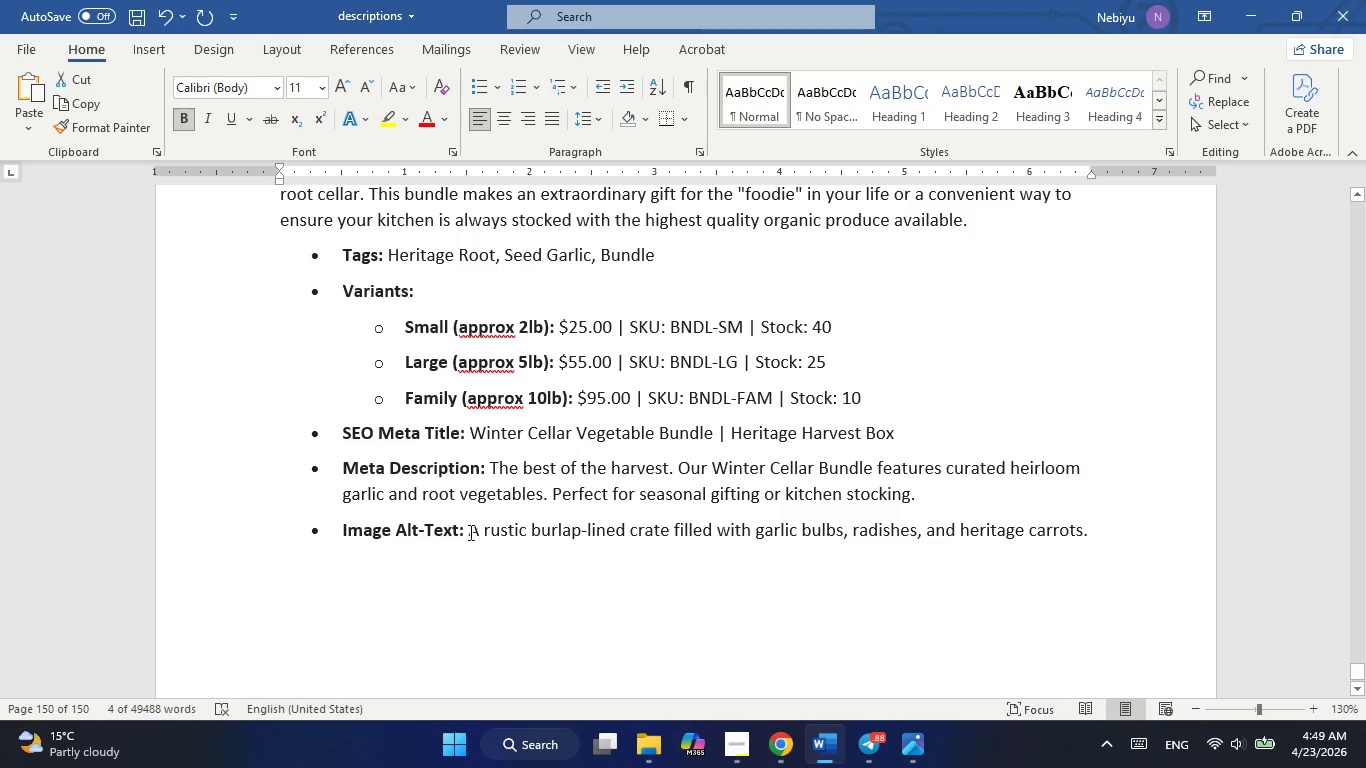 
left_click_drag(start_coordinate=[469, 534], to_coordinate=[1090, 531])
 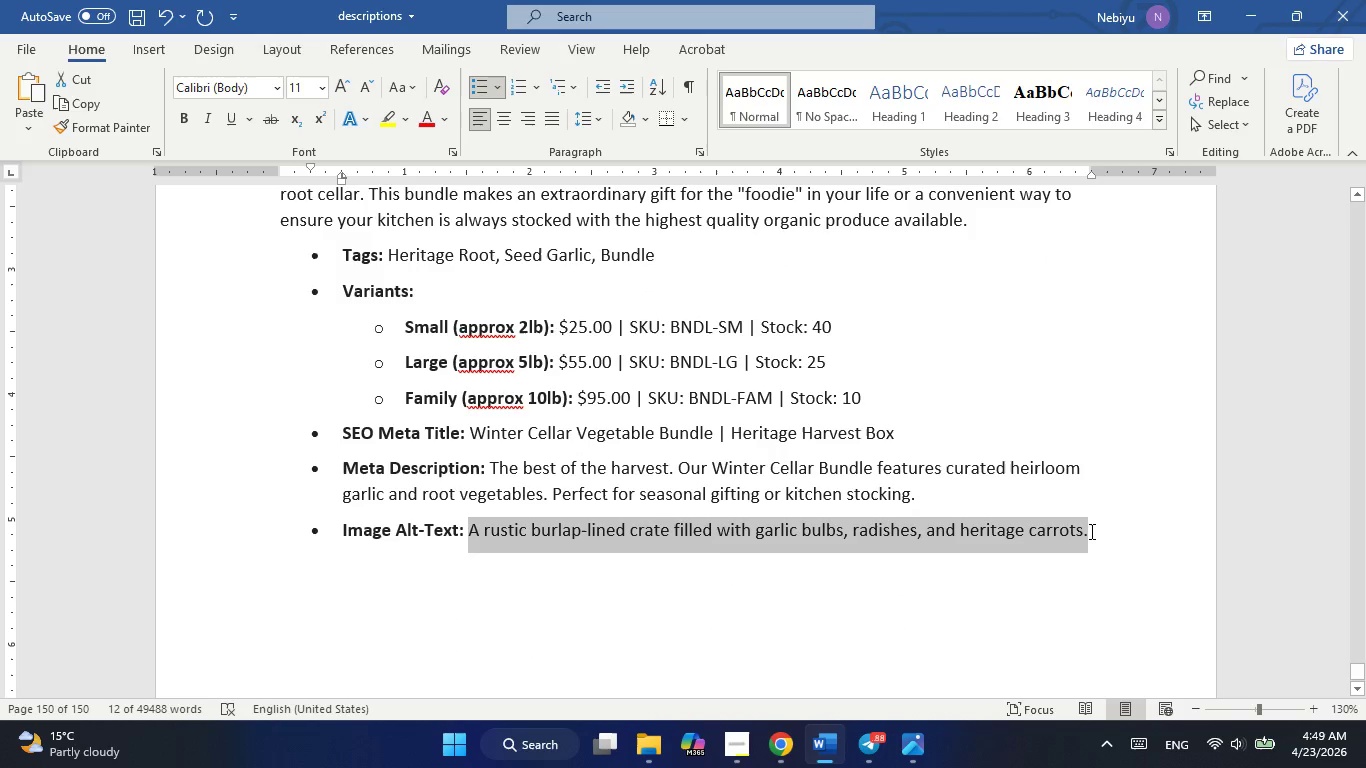 
key(Control+C)
 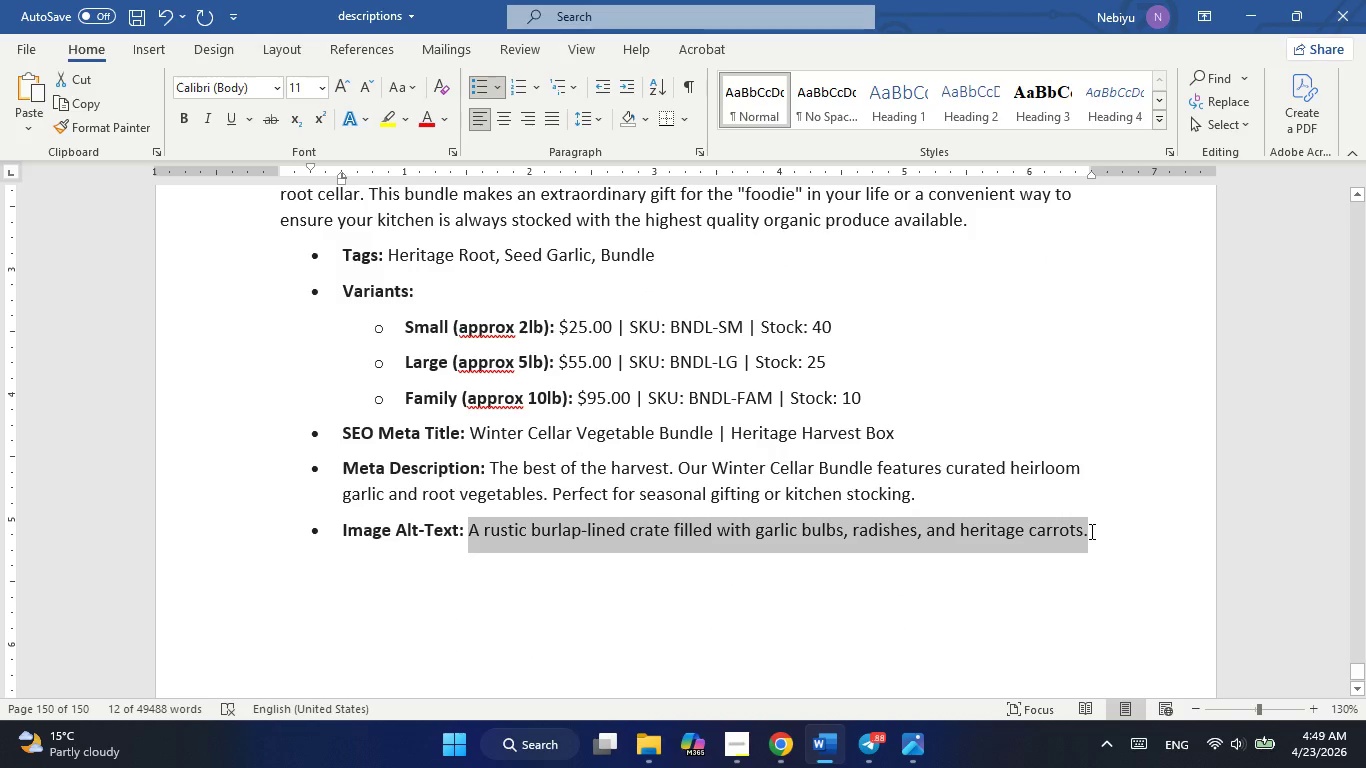 
key(Alt+Tab)
 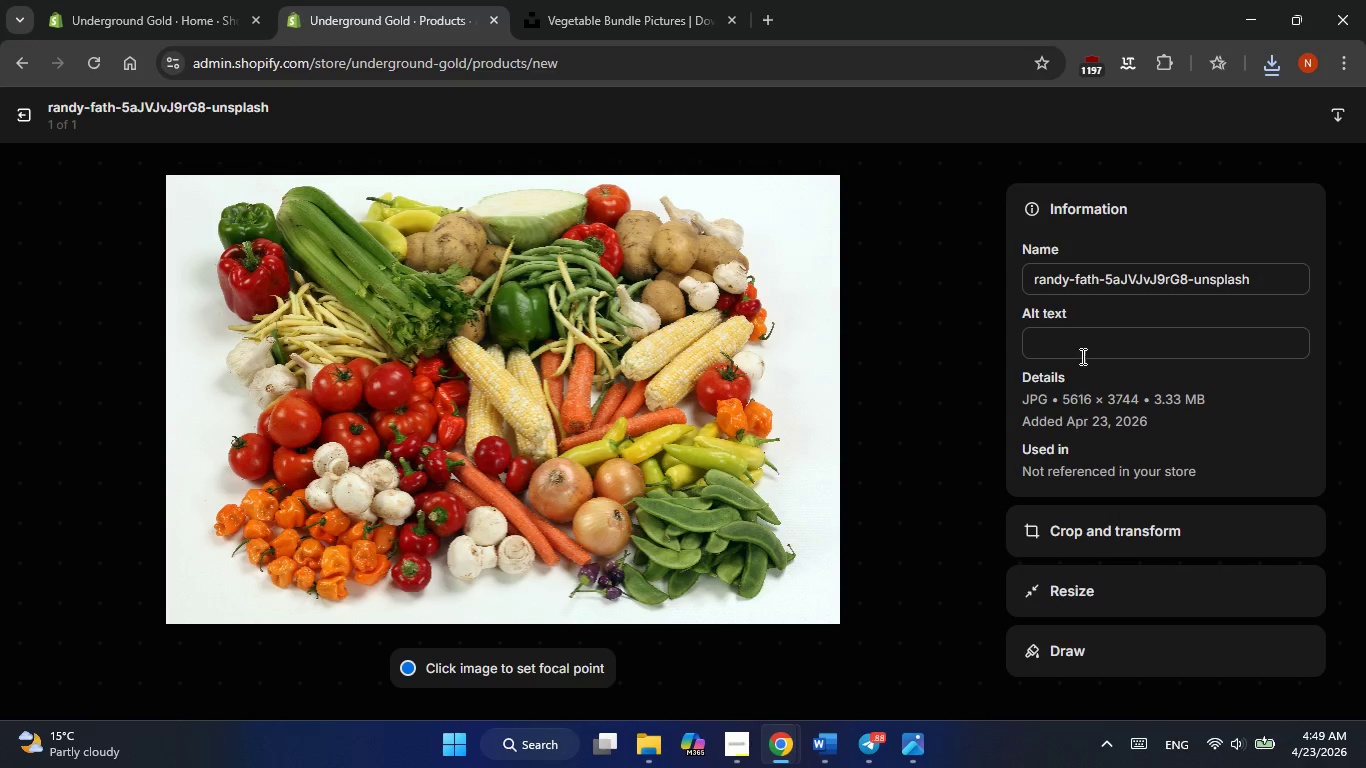 
left_click([1081, 345])
 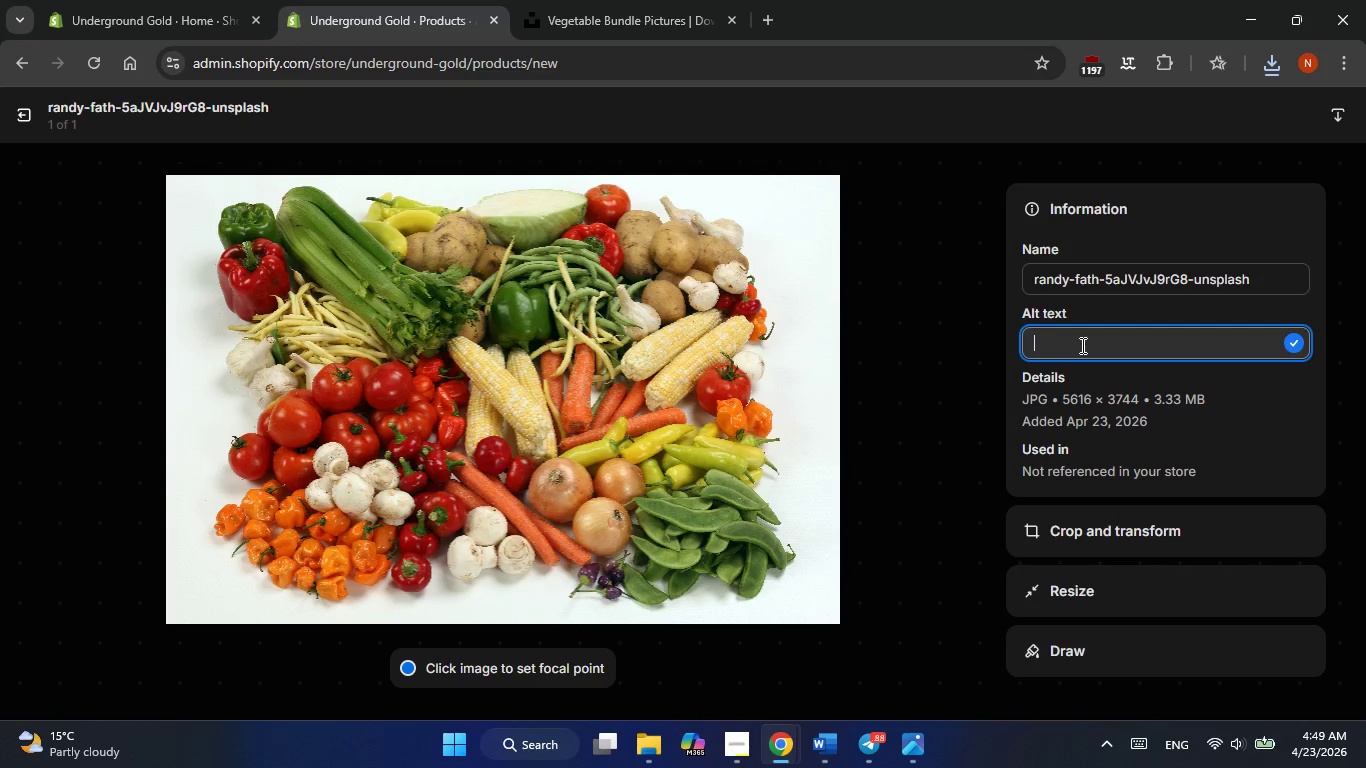 
key(Control+V)
 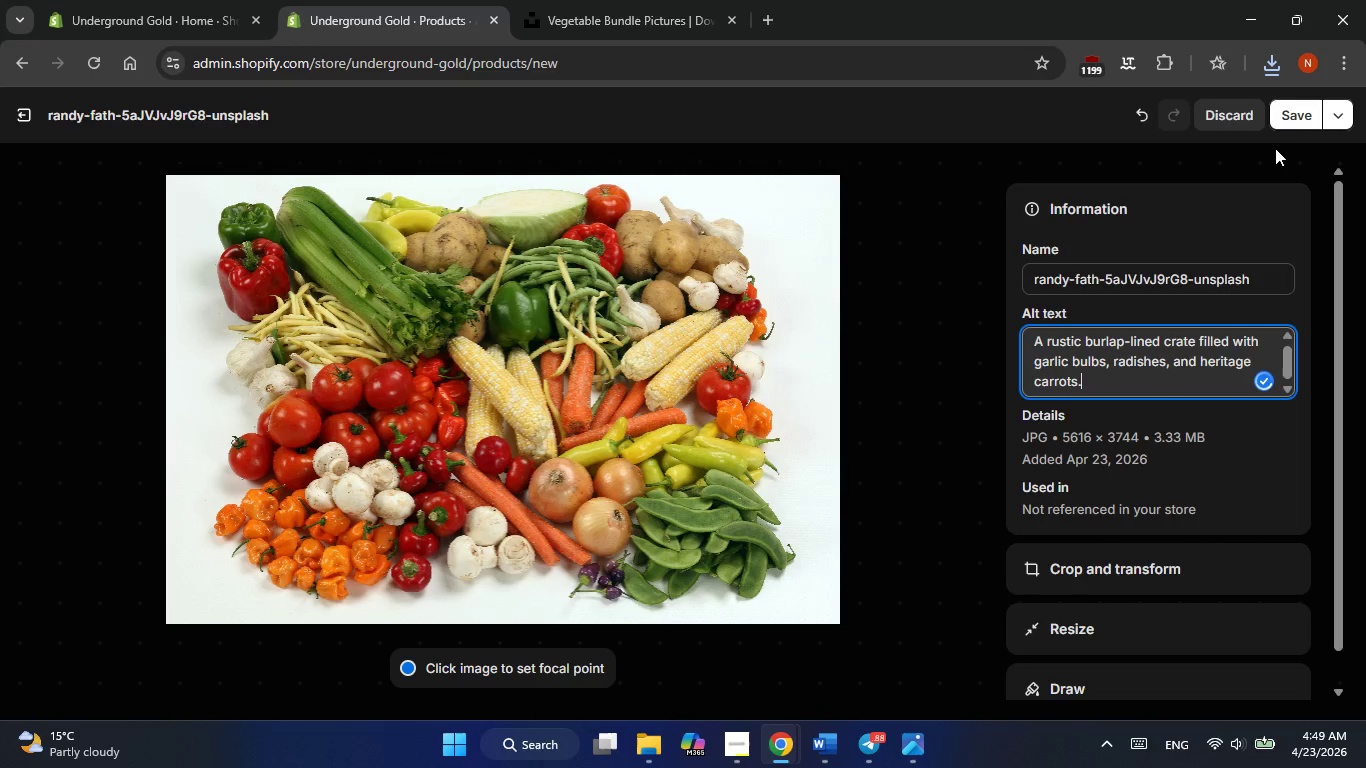 
left_click([1287, 123])
 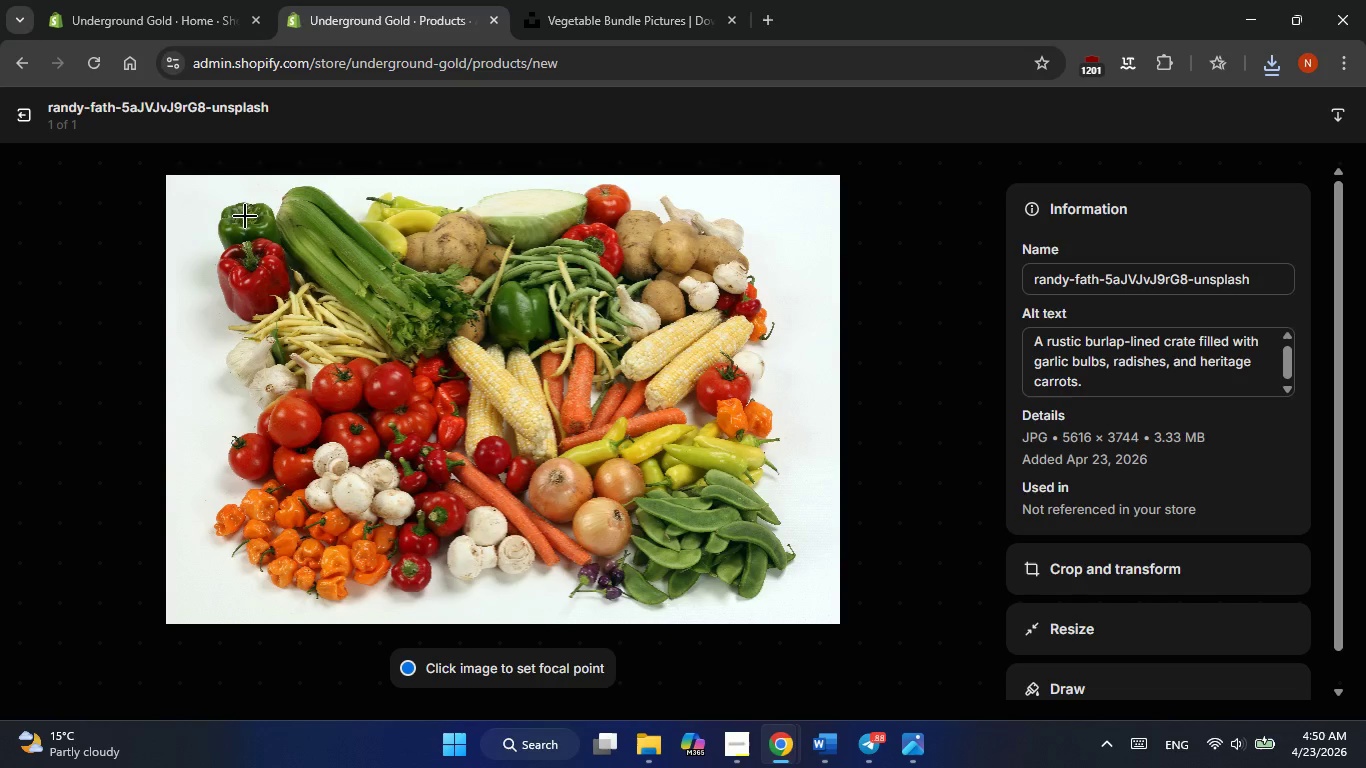 
left_click([32, 113])
 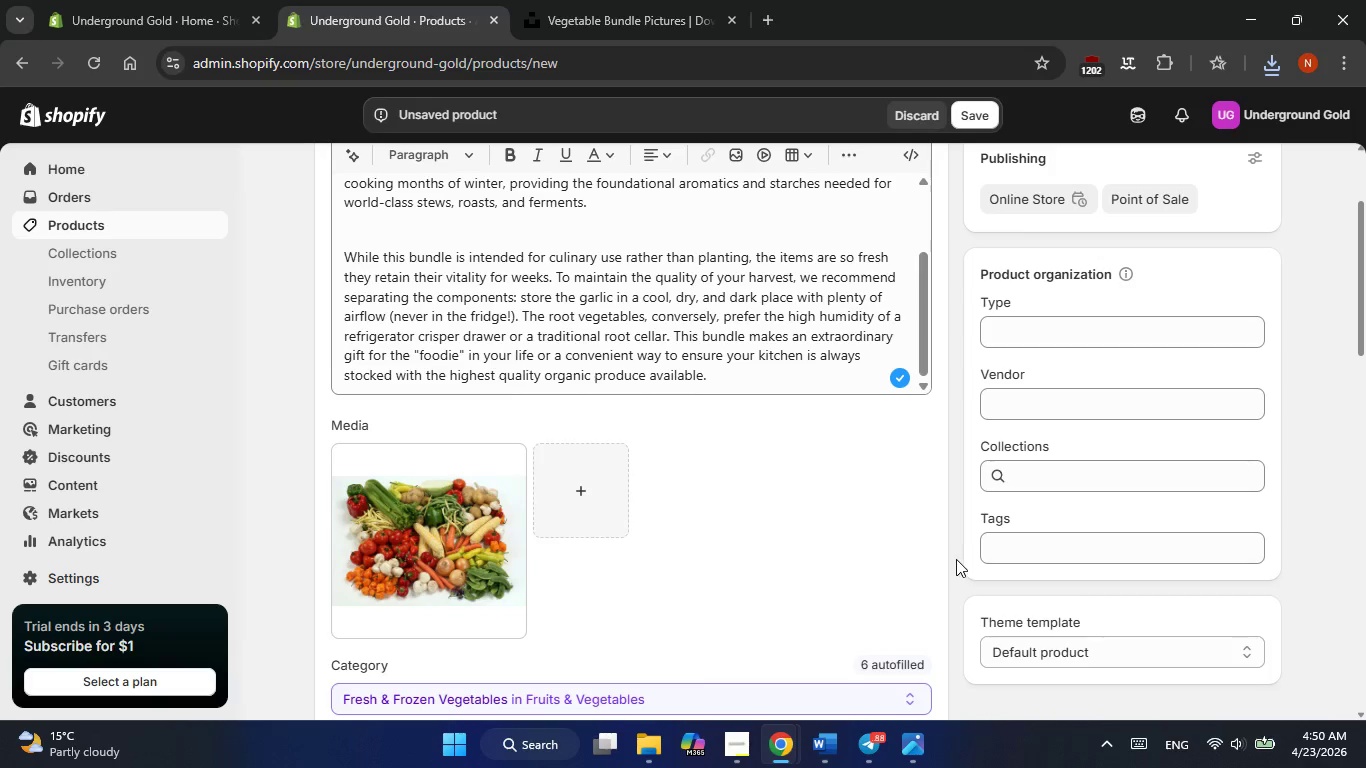 
left_click([1009, 552])
 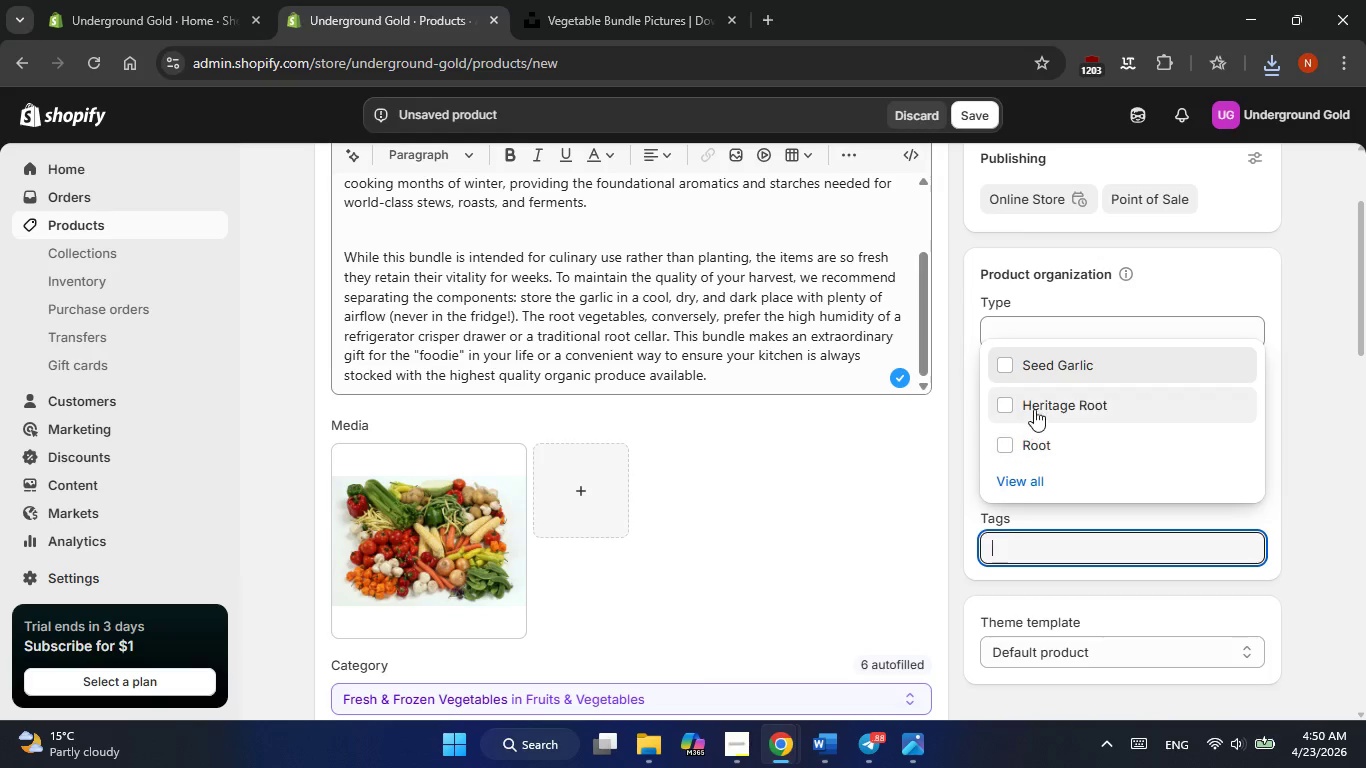 
left_click([1000, 411])
 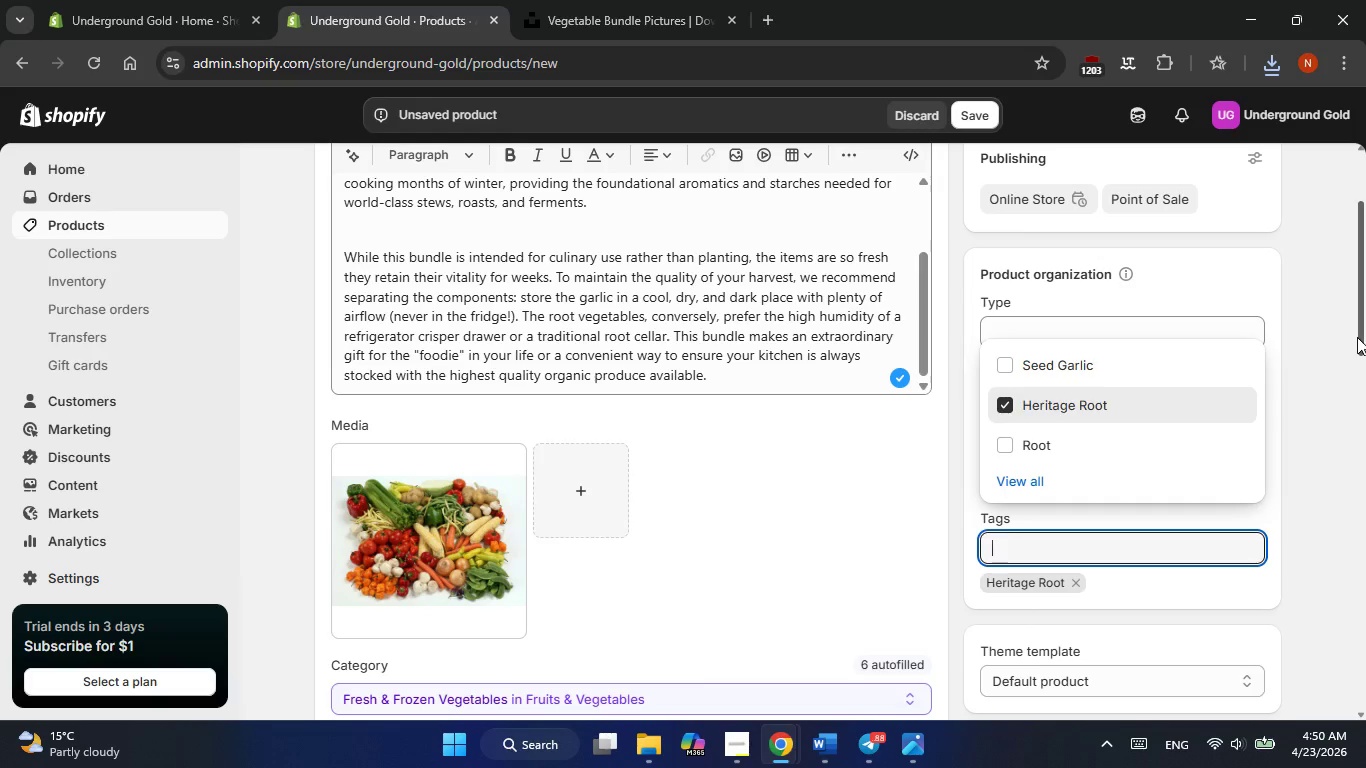 
left_click([1333, 339])
 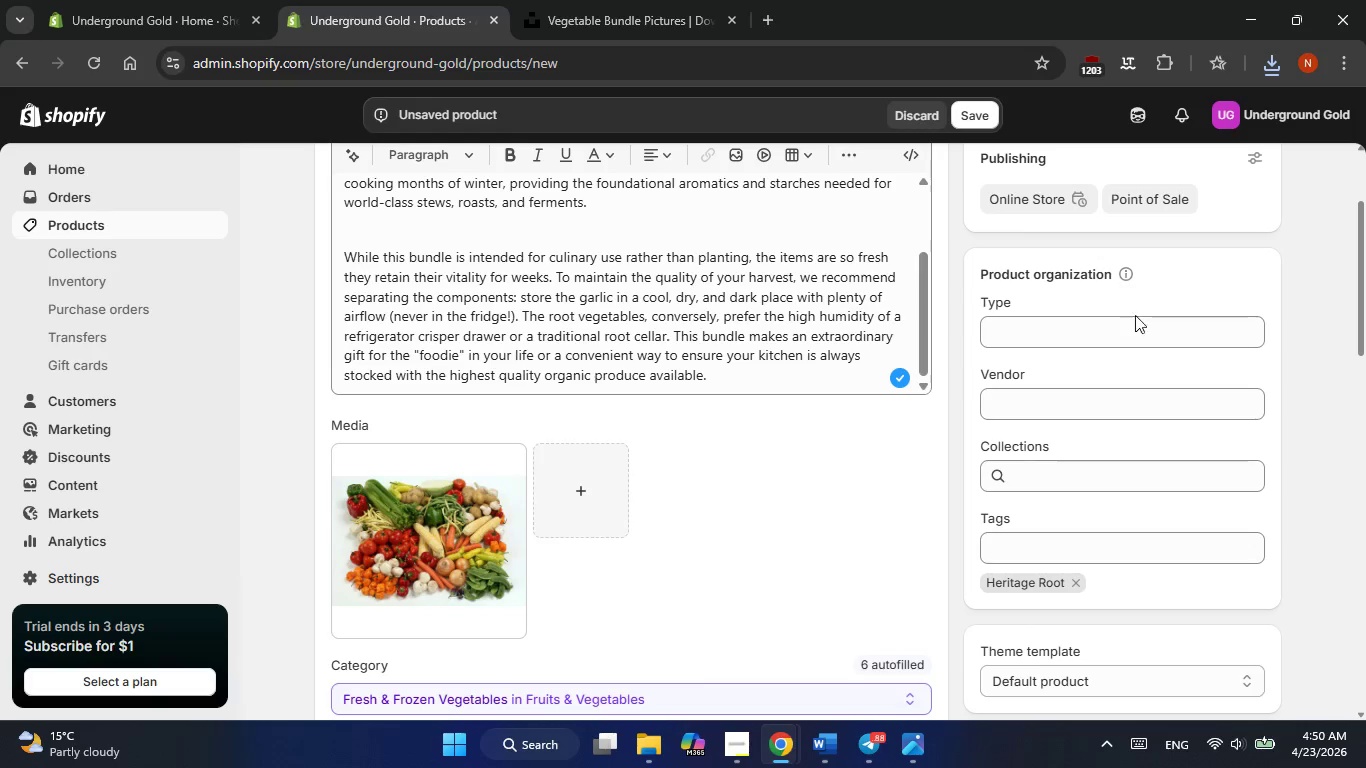 
left_click([1121, 328])
 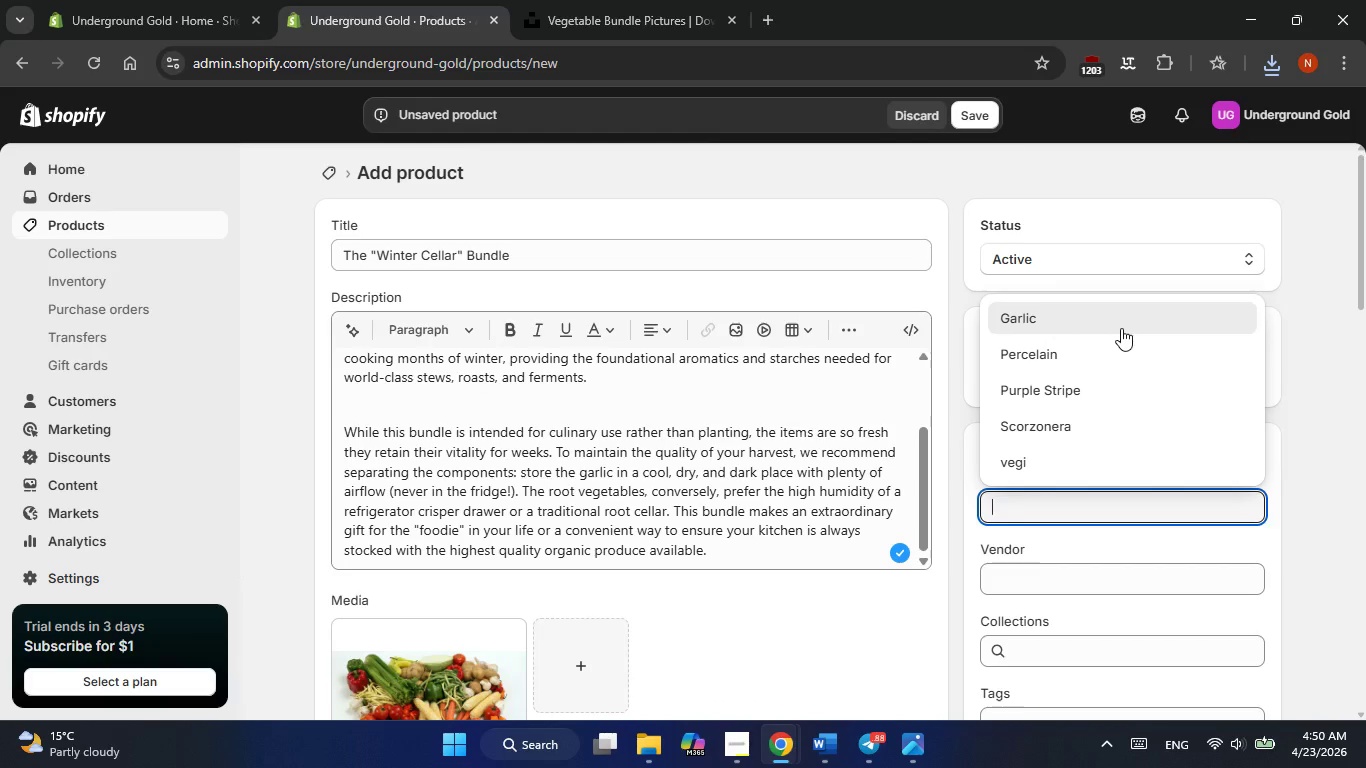 
type(Bundle)
 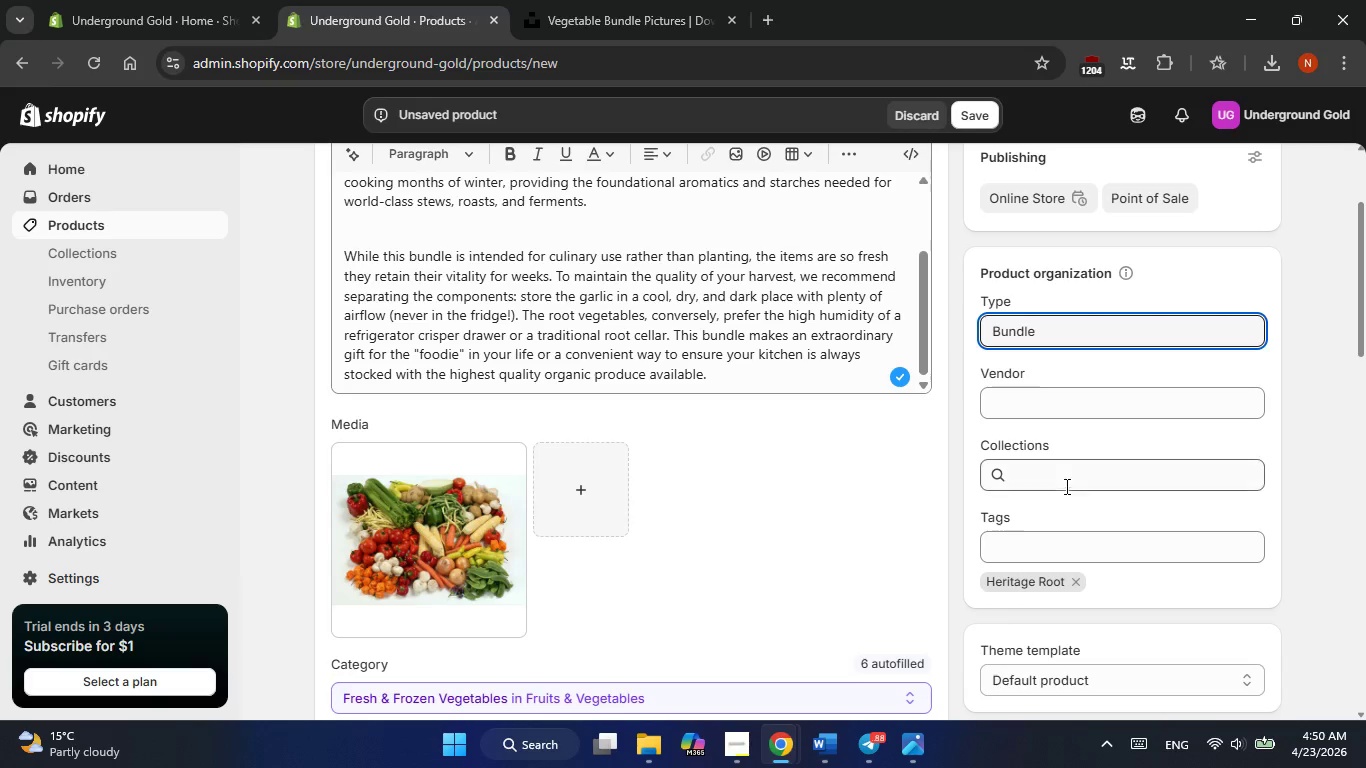 
left_click([1051, 403])
 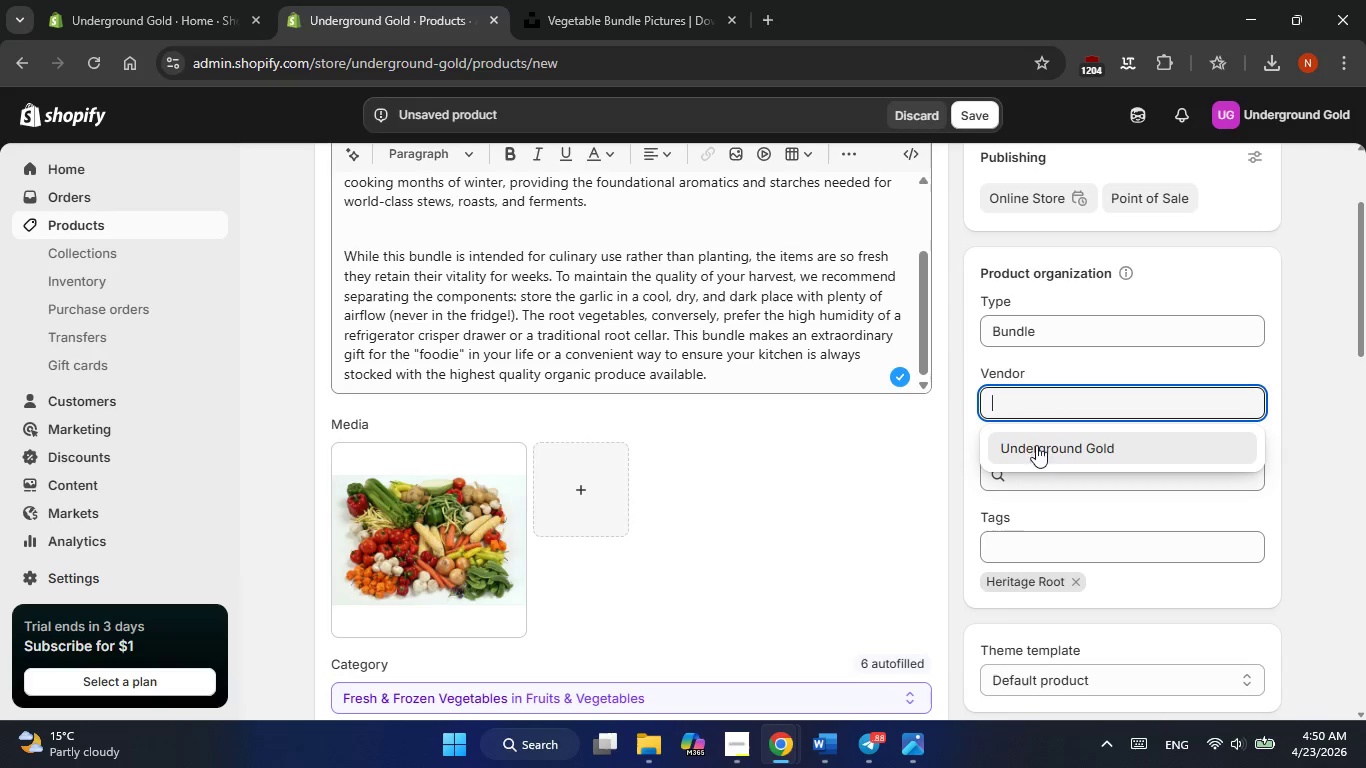 
left_click([1033, 449])
 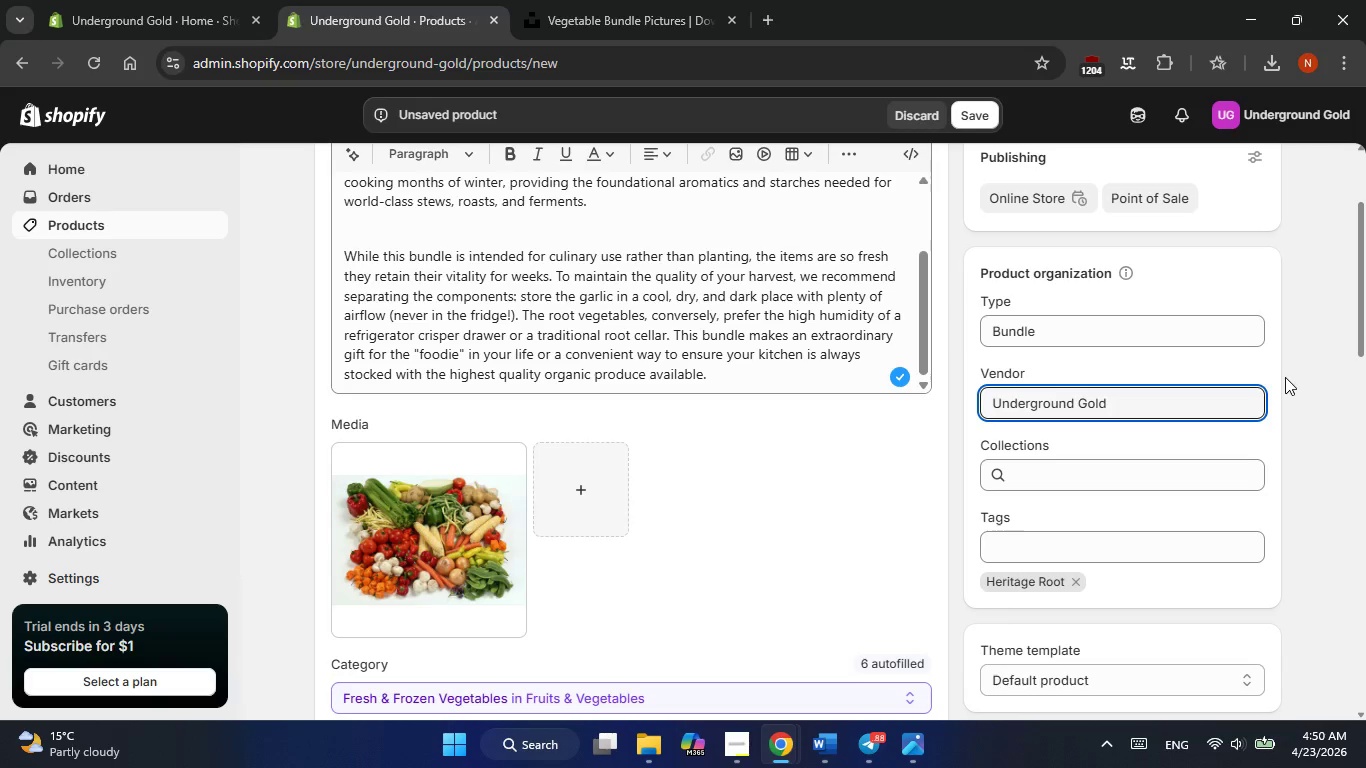 
left_click([1295, 376])
 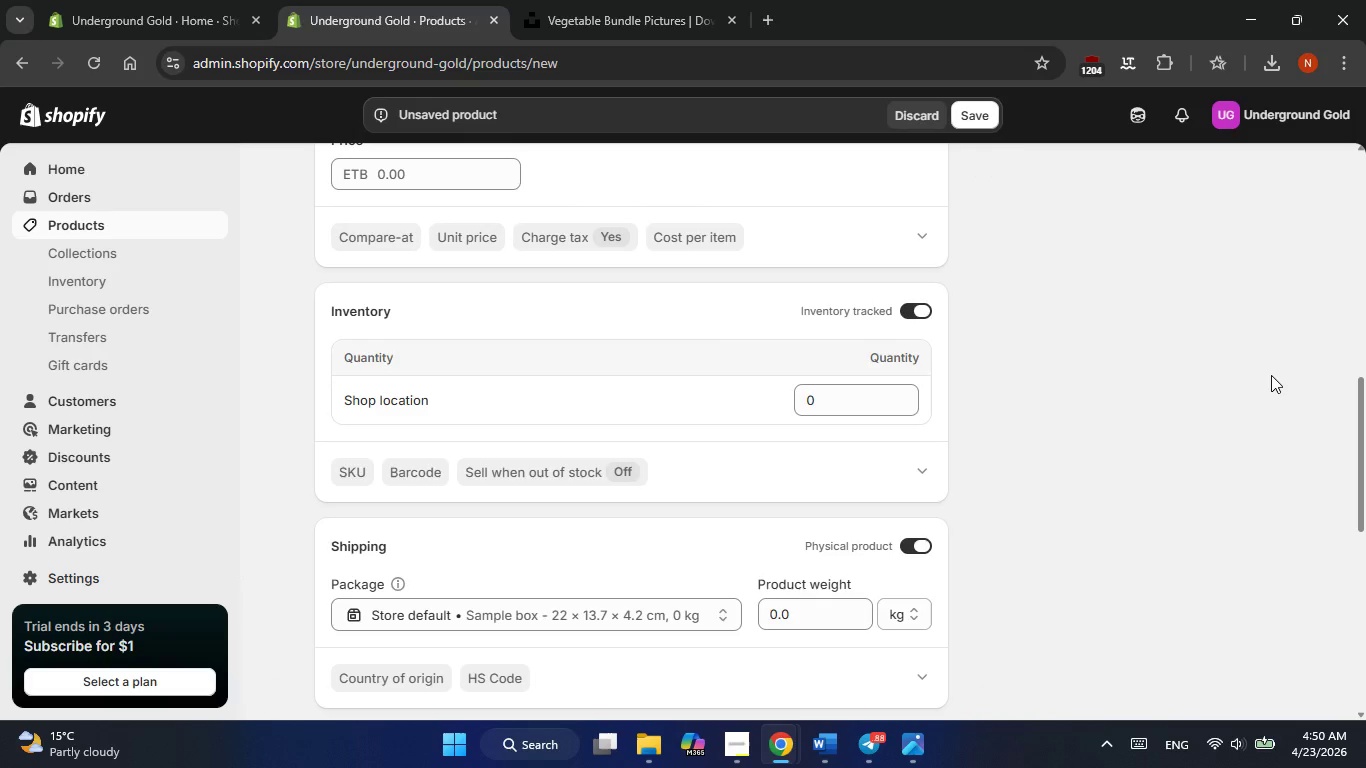 
key(Alt+AltLeft)
 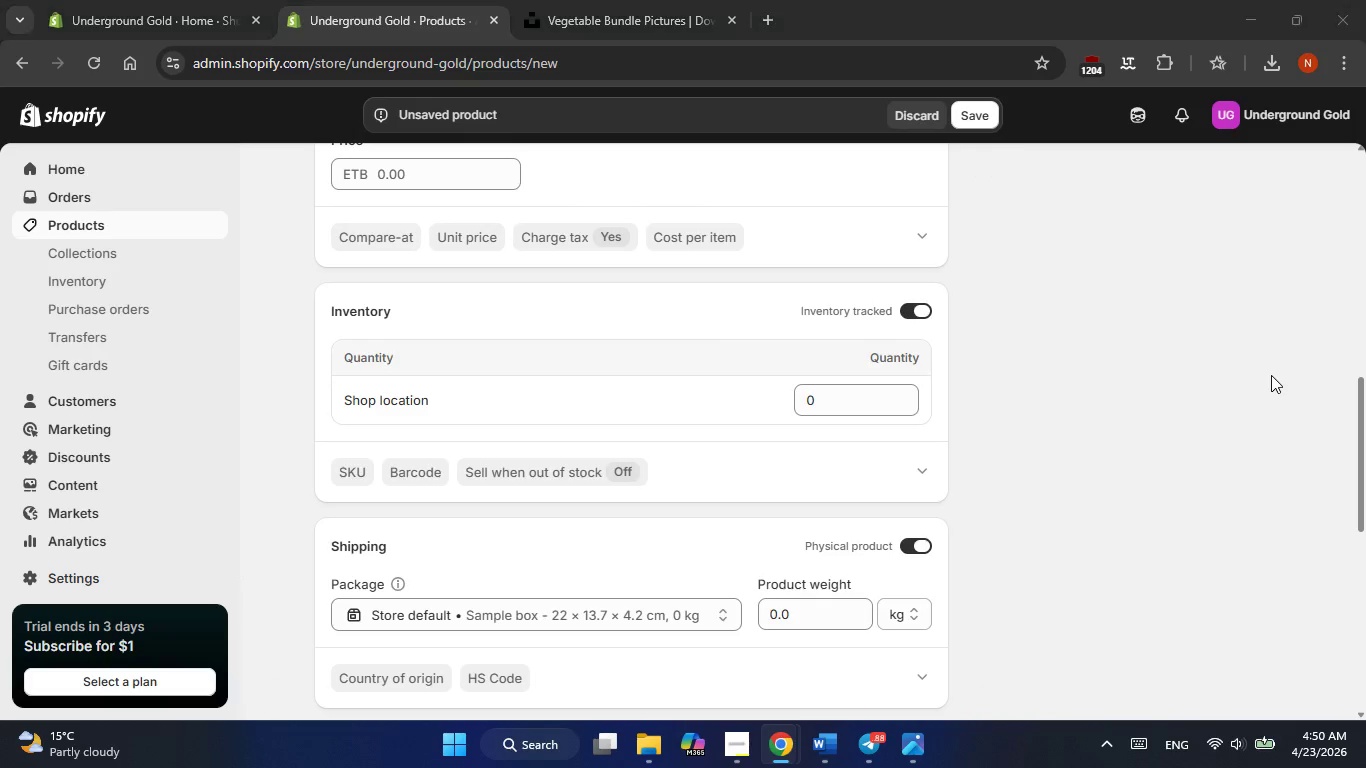 
key(Alt+Tab)
 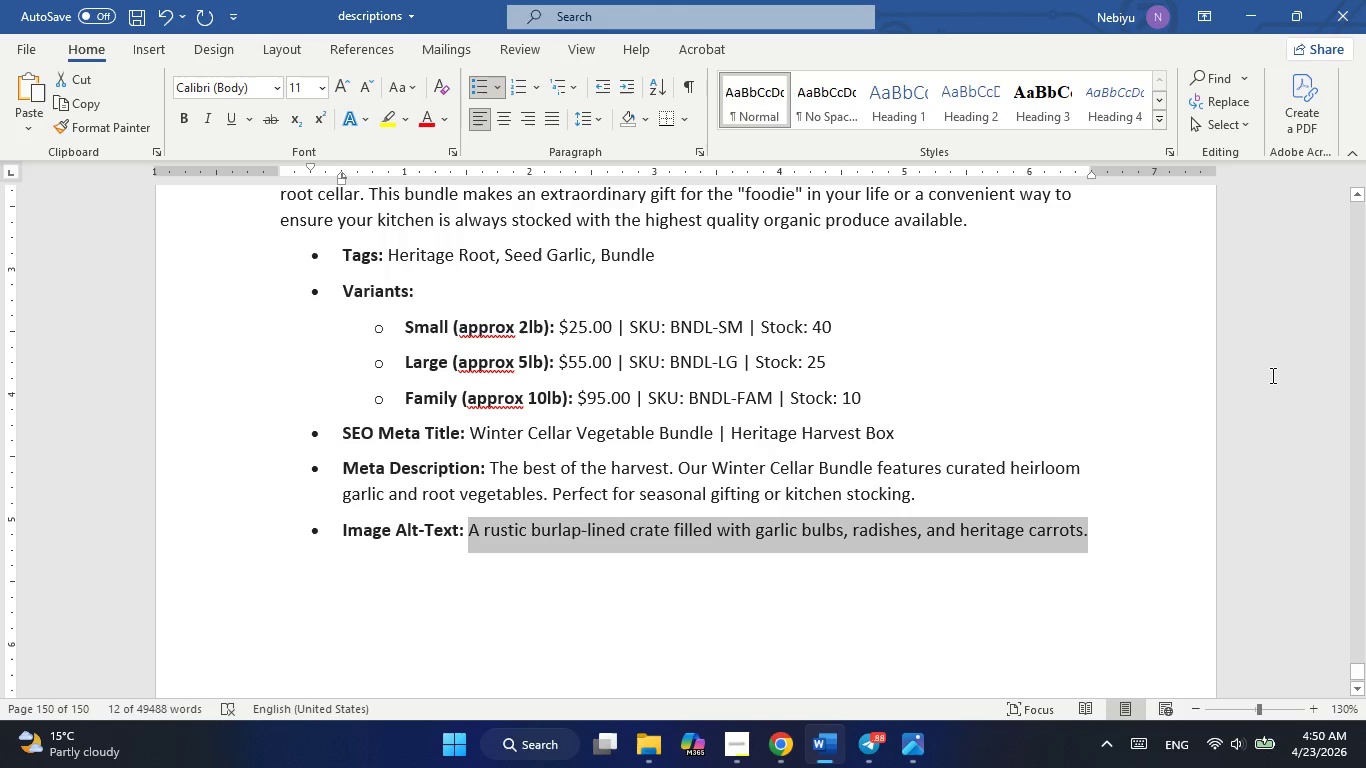 
key(Alt+AltLeft)
 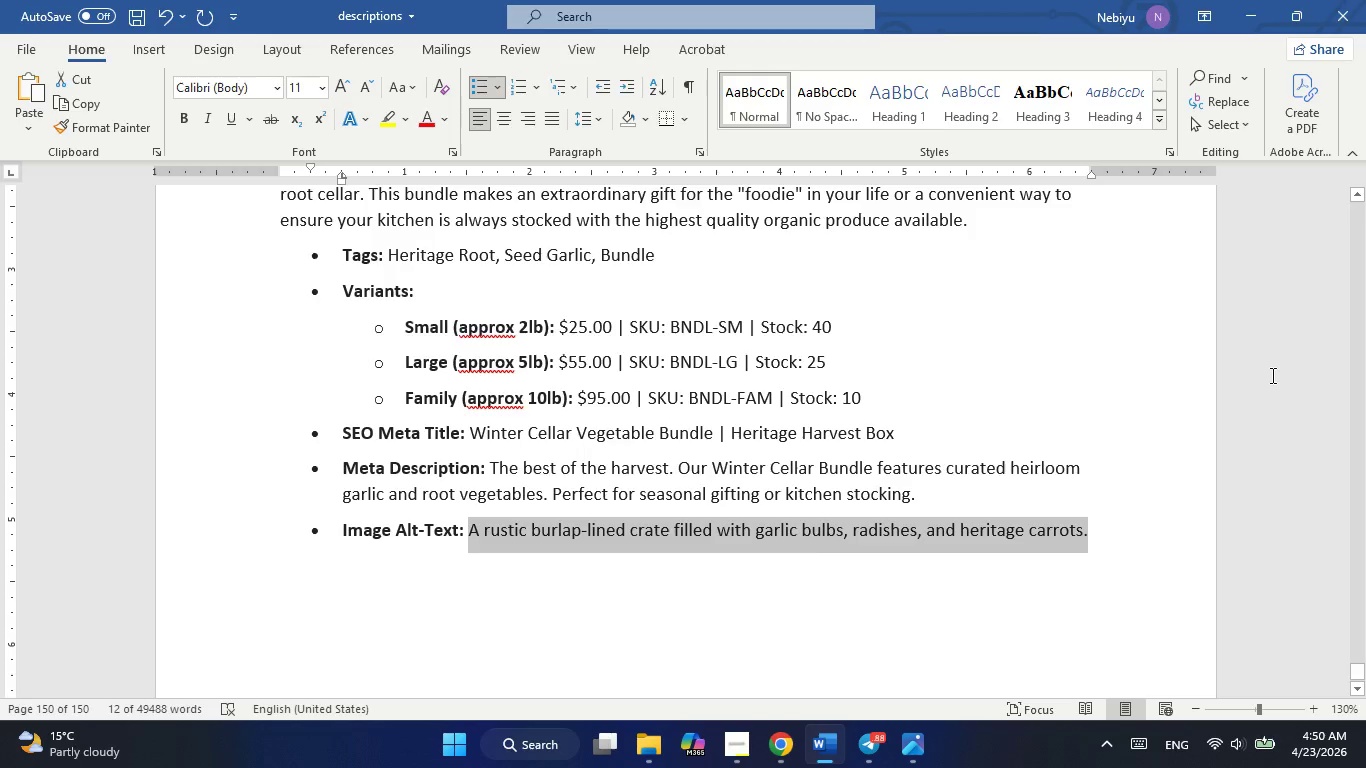 
key(Alt+Tab)
 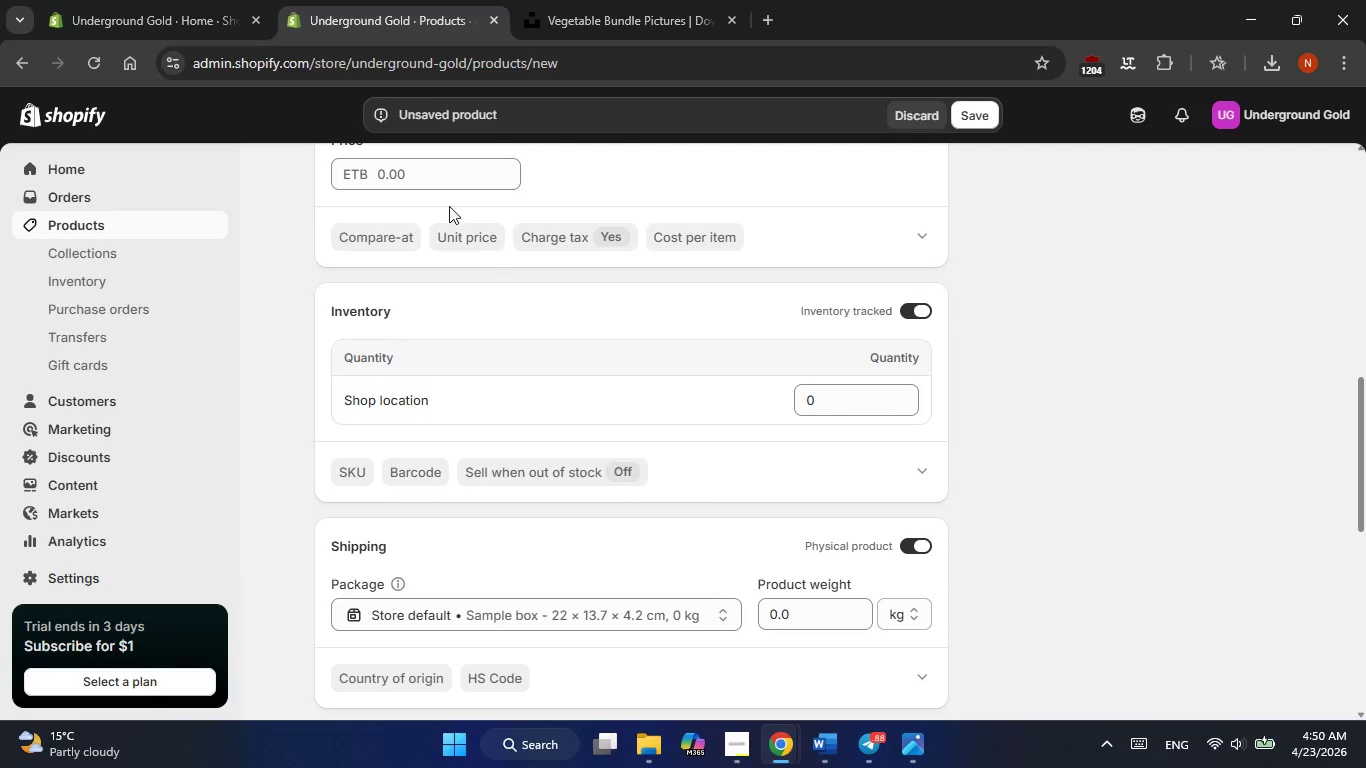 
left_click([417, 179])
 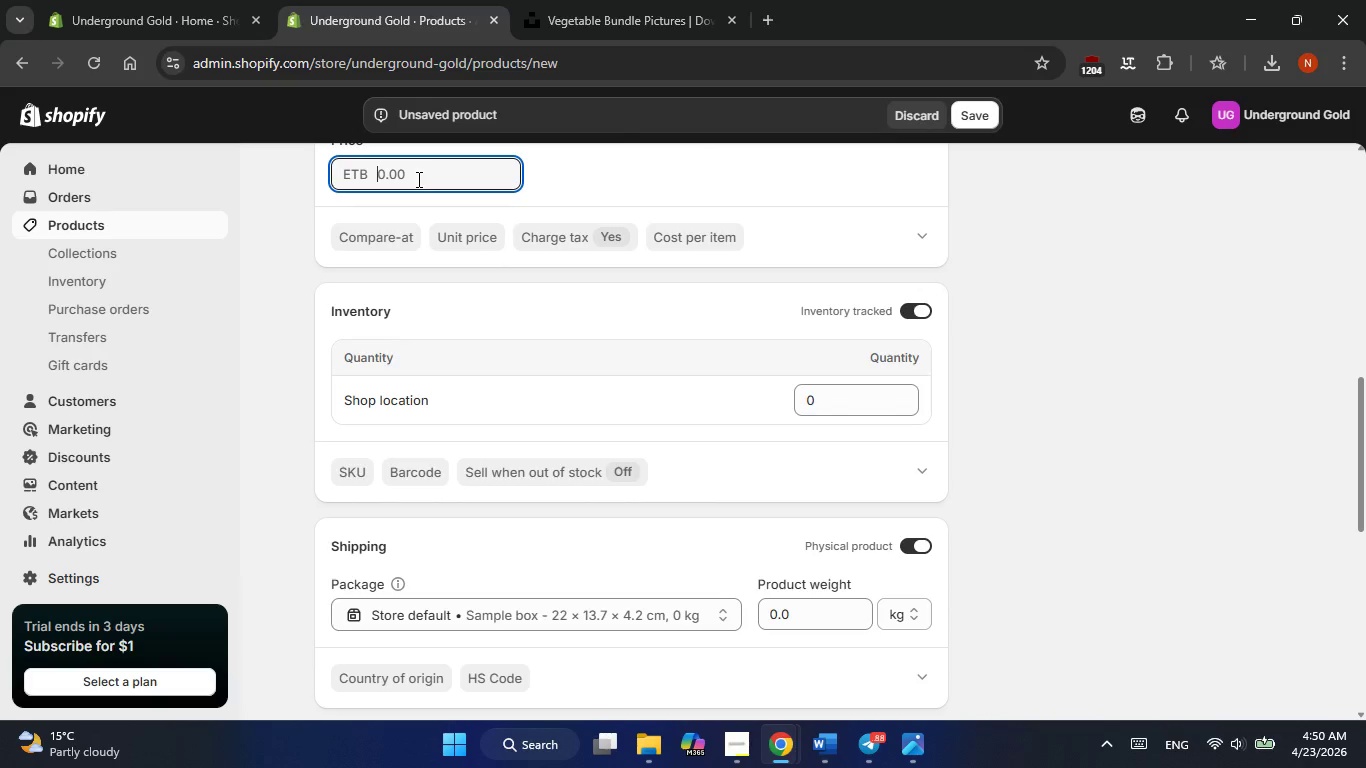 
key(Numpad2)
 